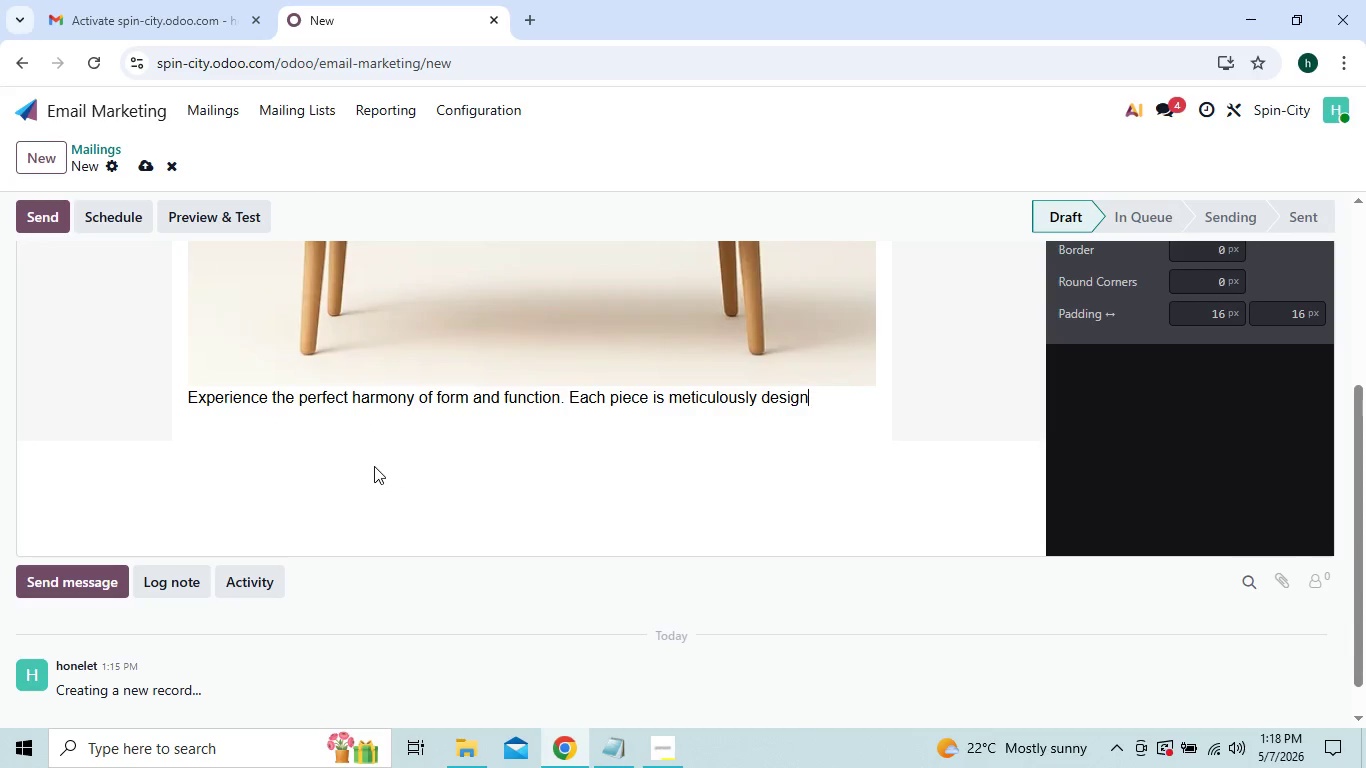 
key(Backspace)
 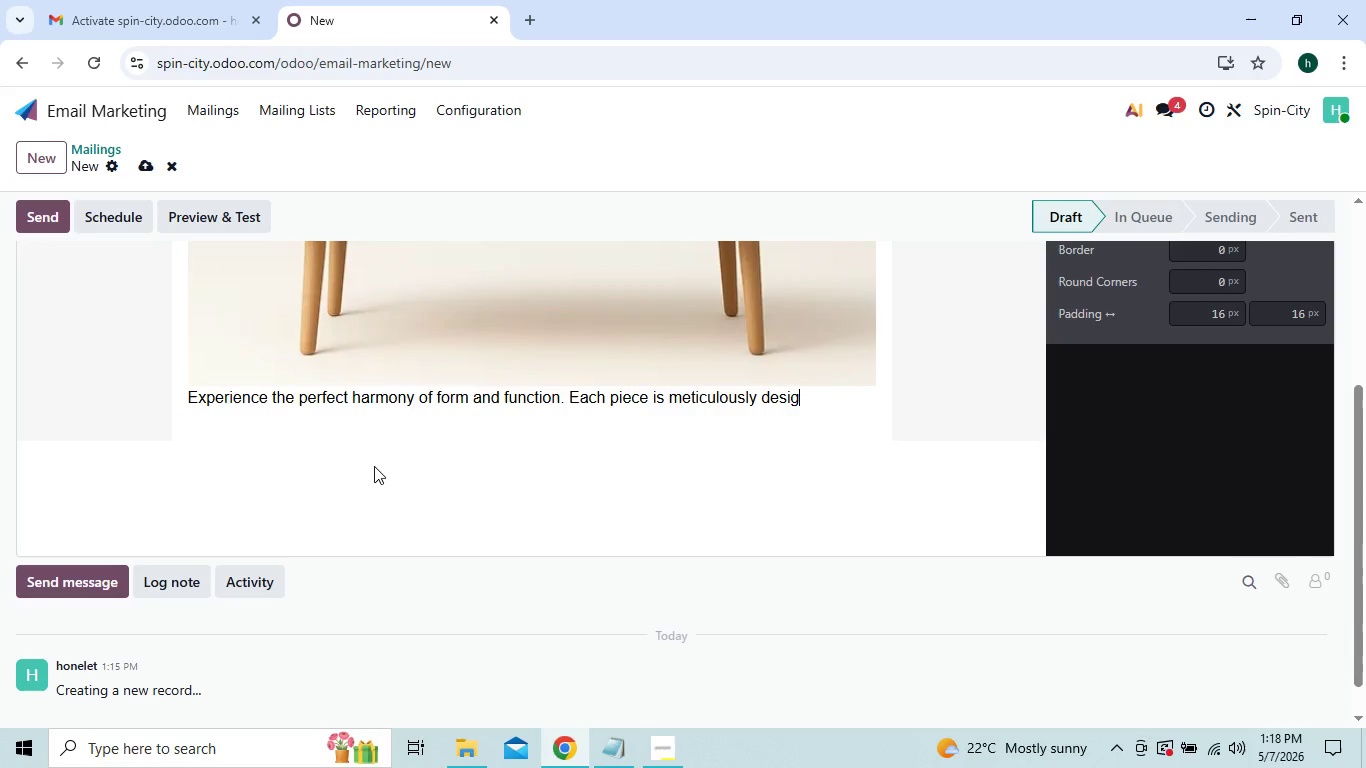 
key(Backspace)
 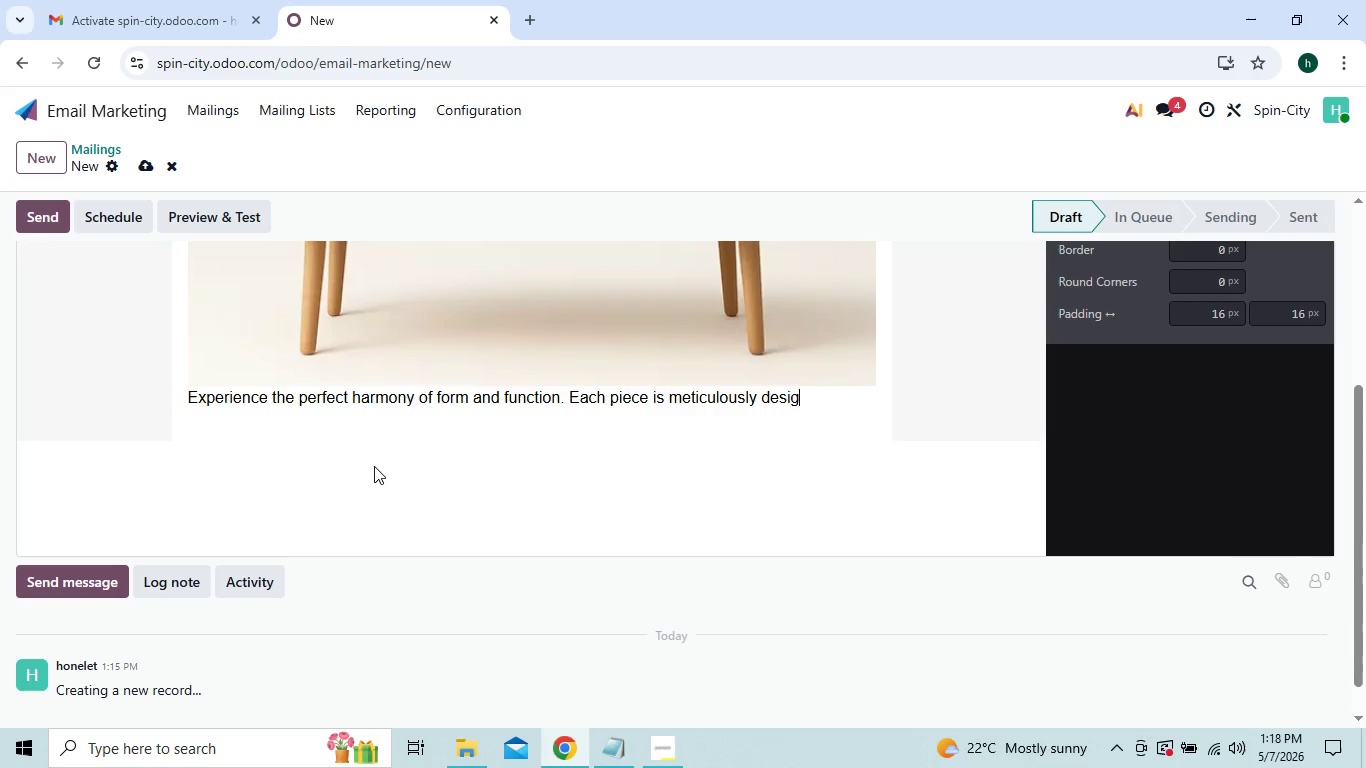 
key(Backspace)
 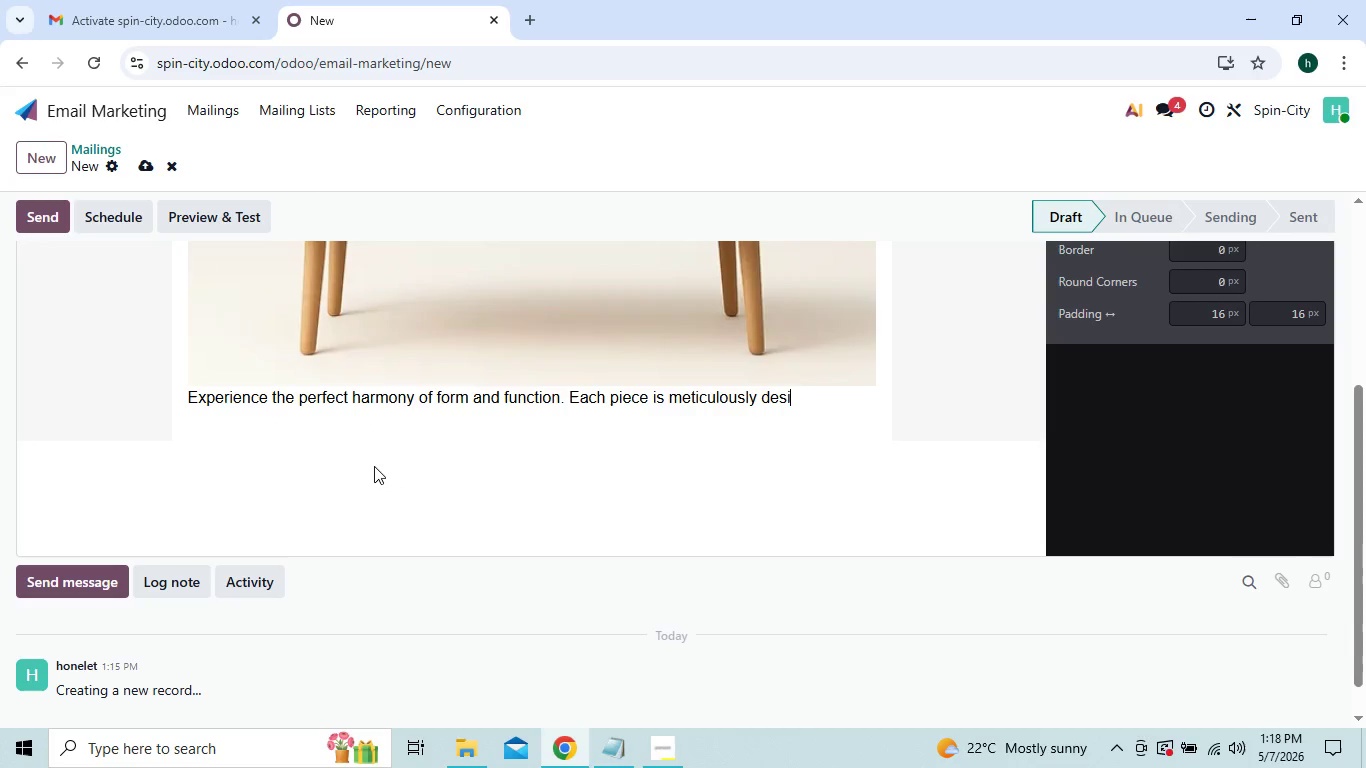 
key(Backspace)
 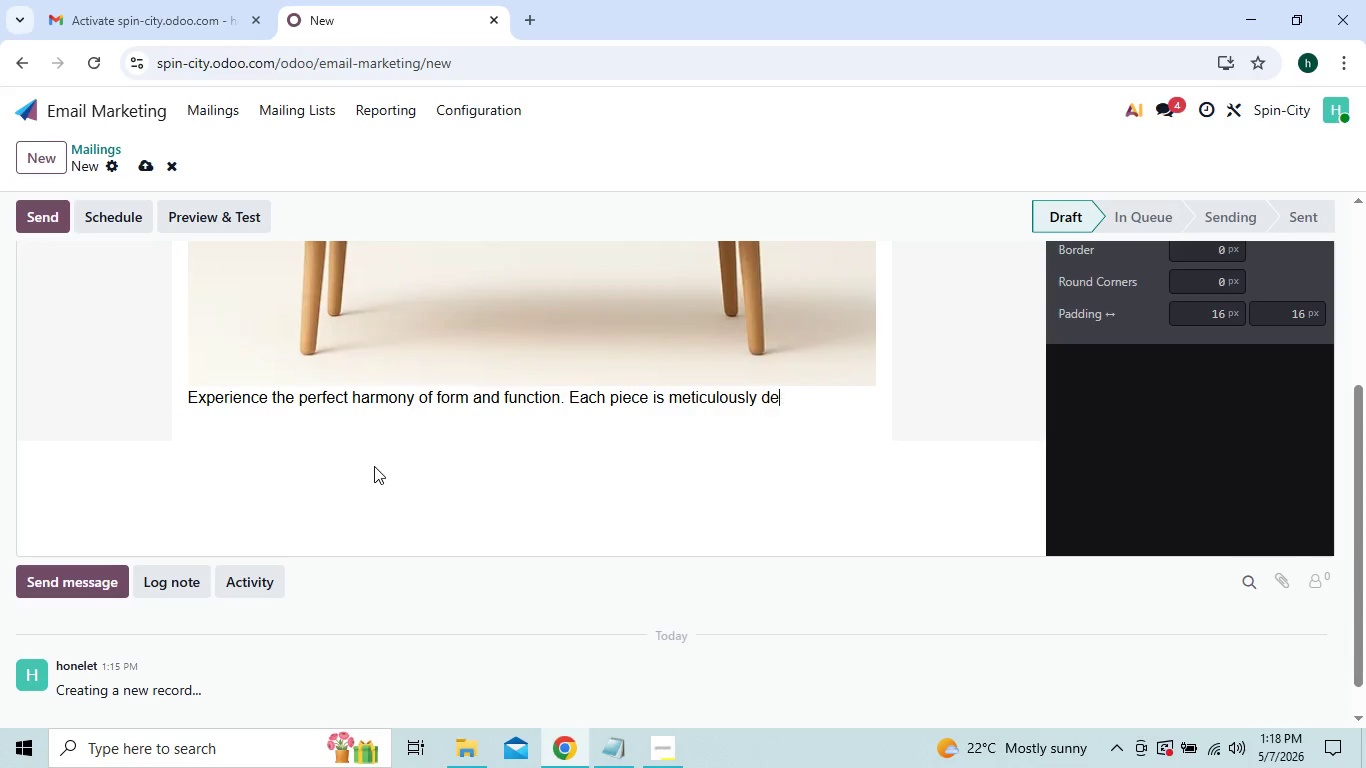 
key(Backspace)
 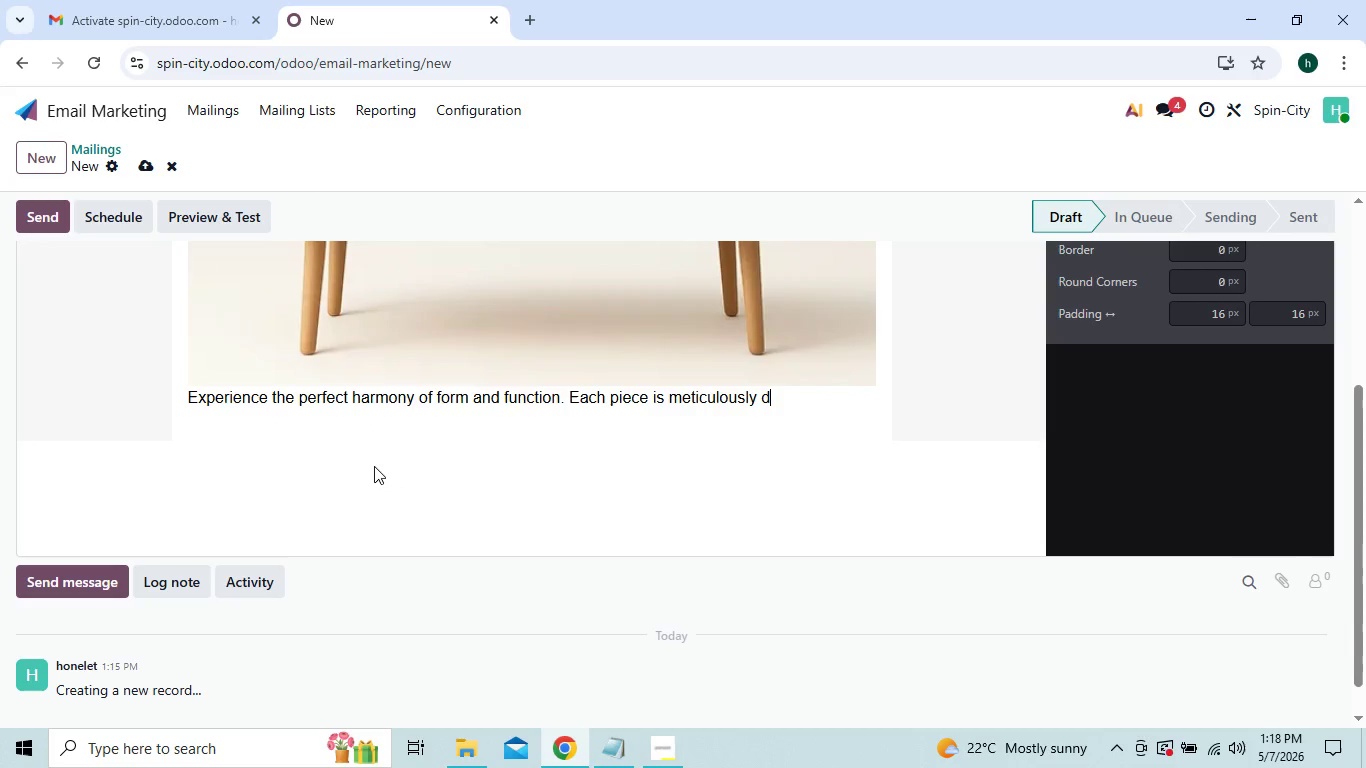 
key(Backspace)
 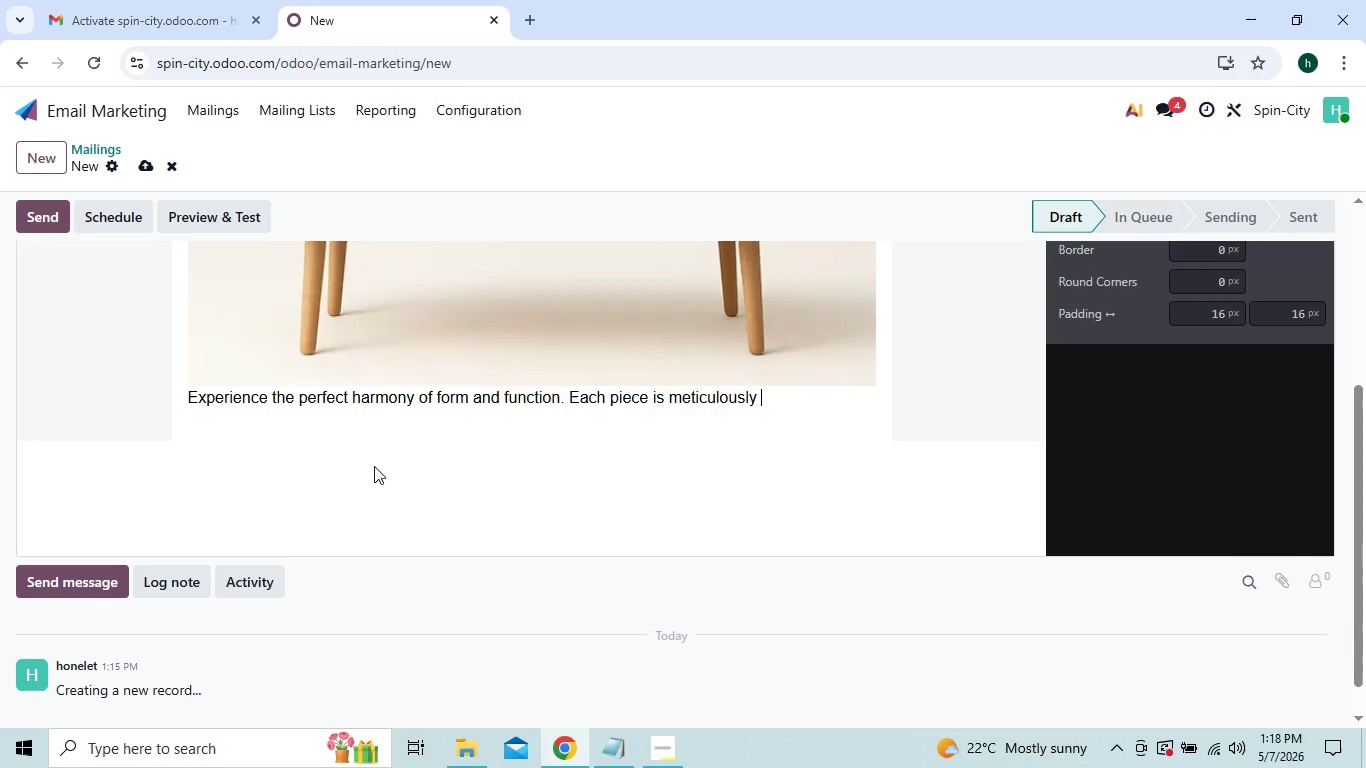 
key(Backspace)
 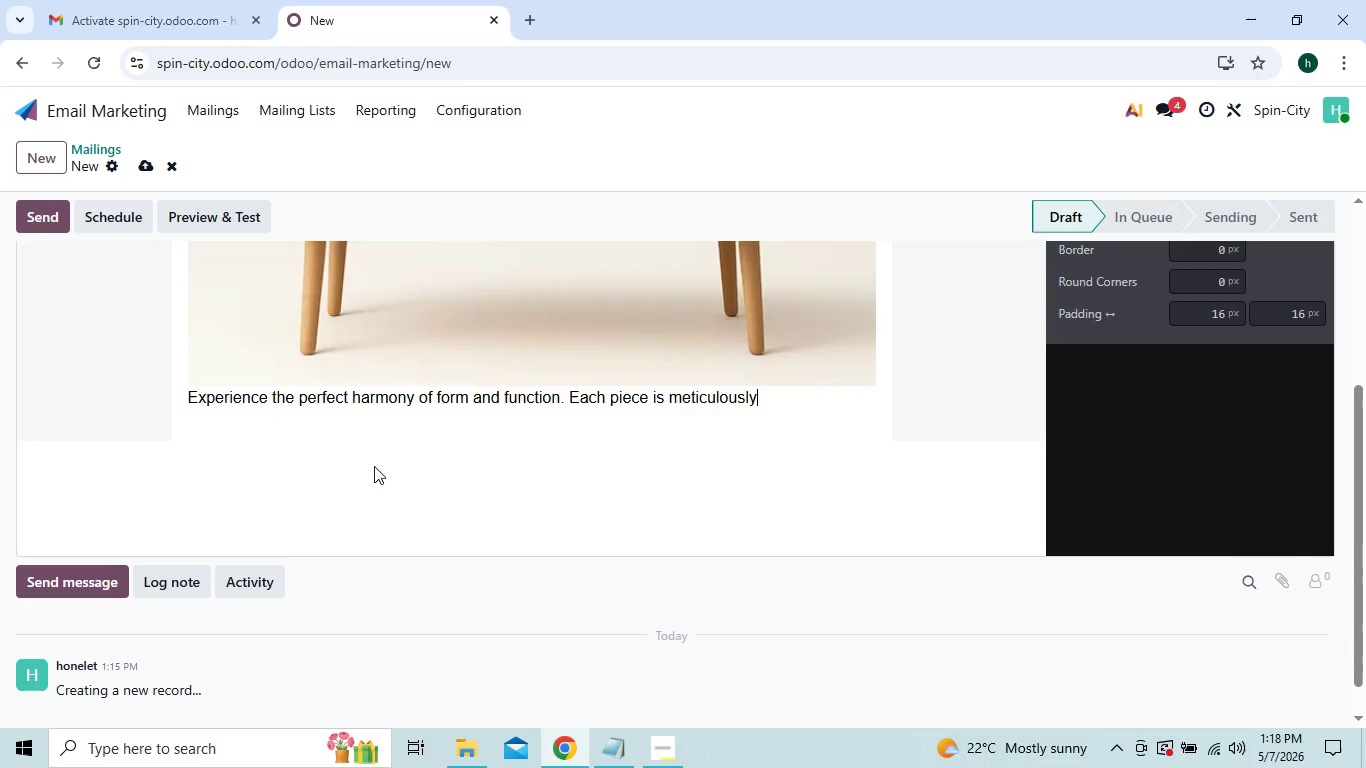 
key(Backspace)
 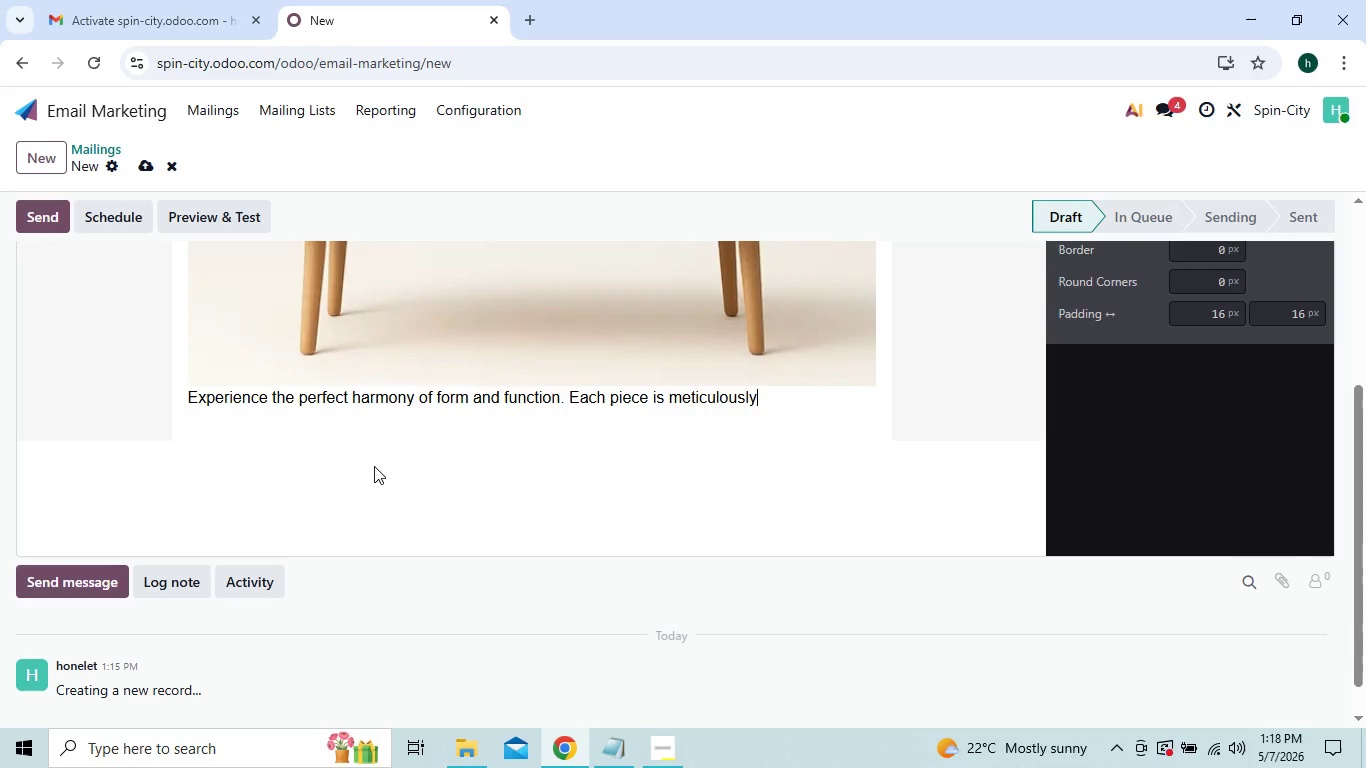 
key(Backspace)
 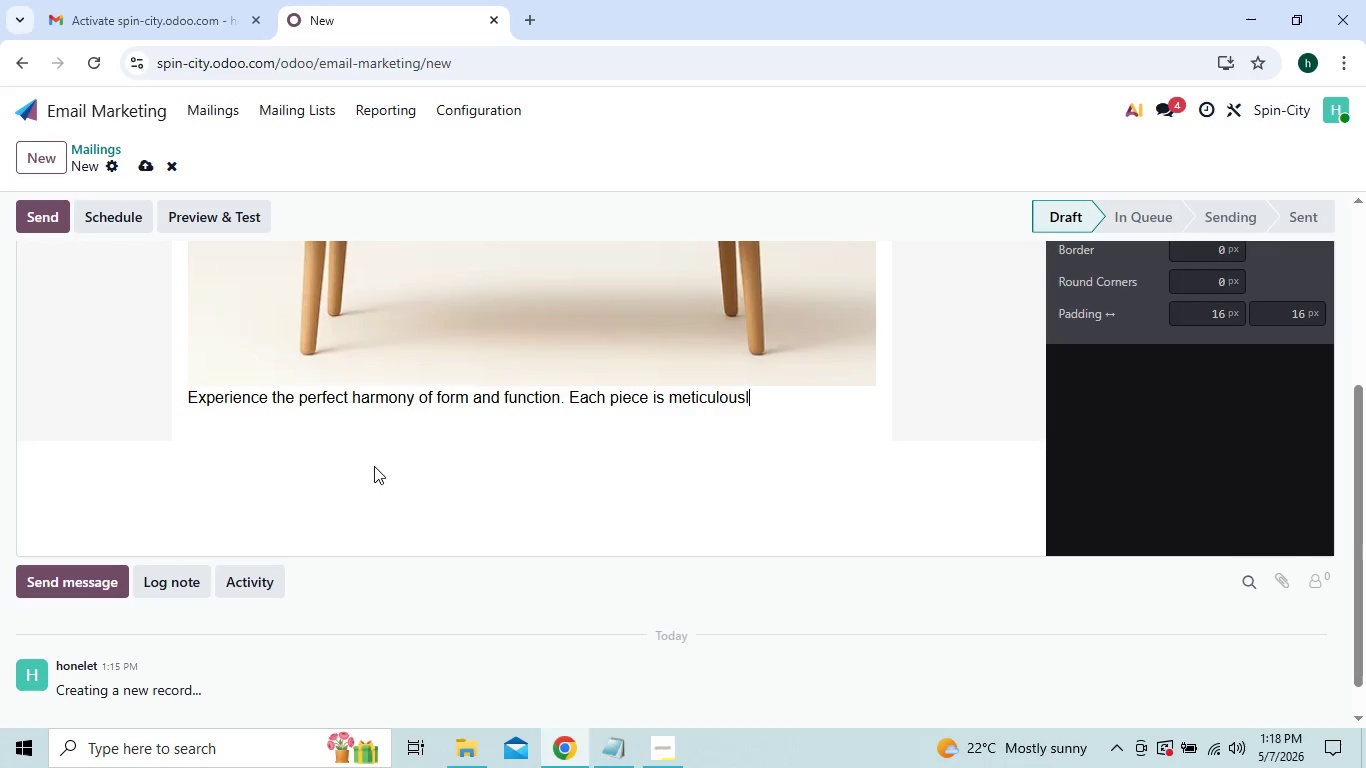 
key(Backspace)
 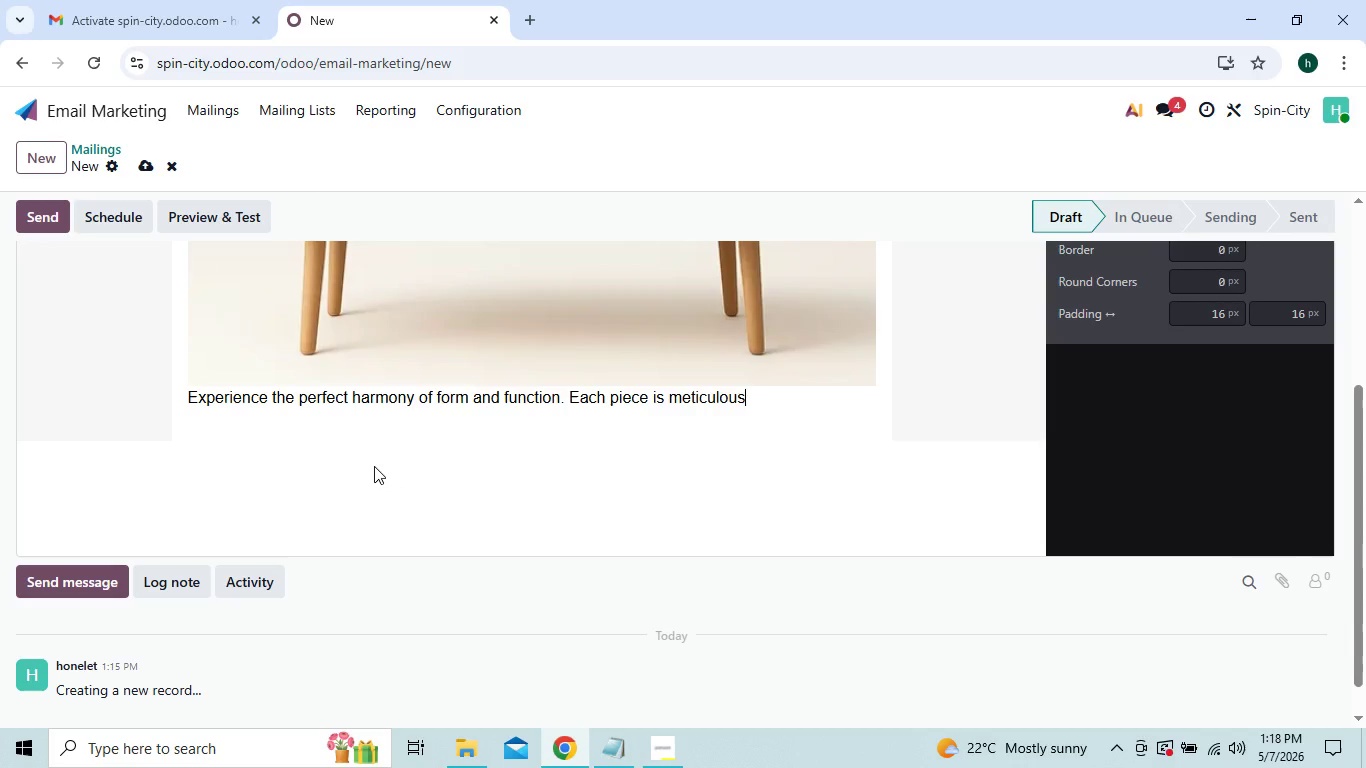 
key(Backspace)
 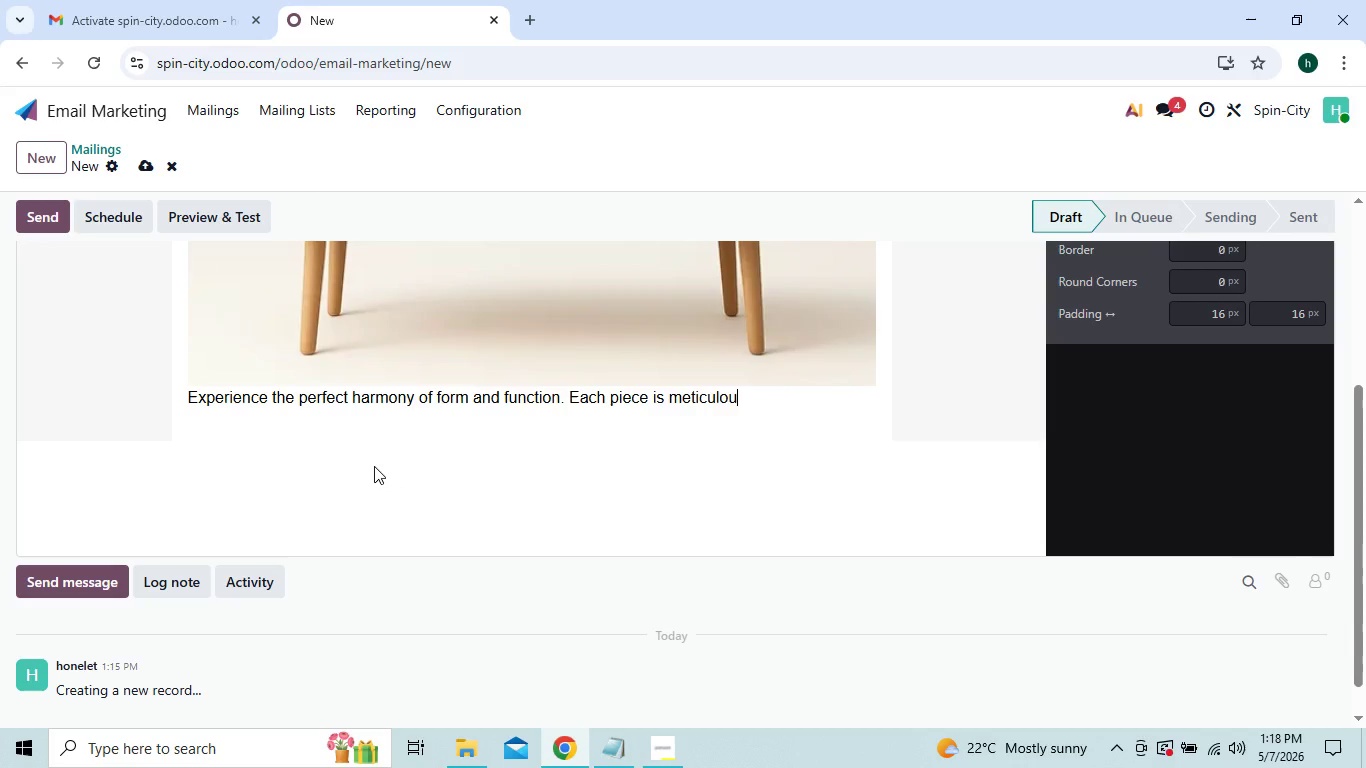 
key(Backspace)
 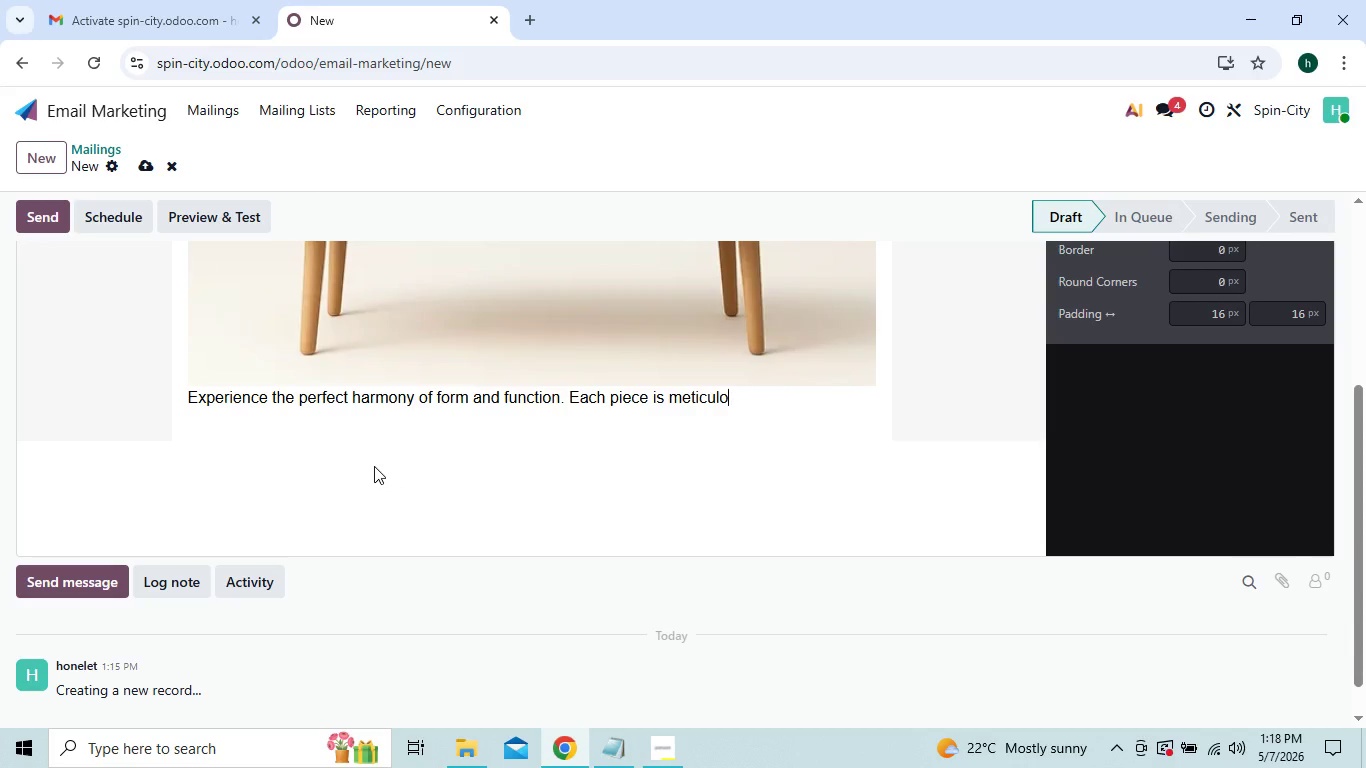 
key(Backspace)
 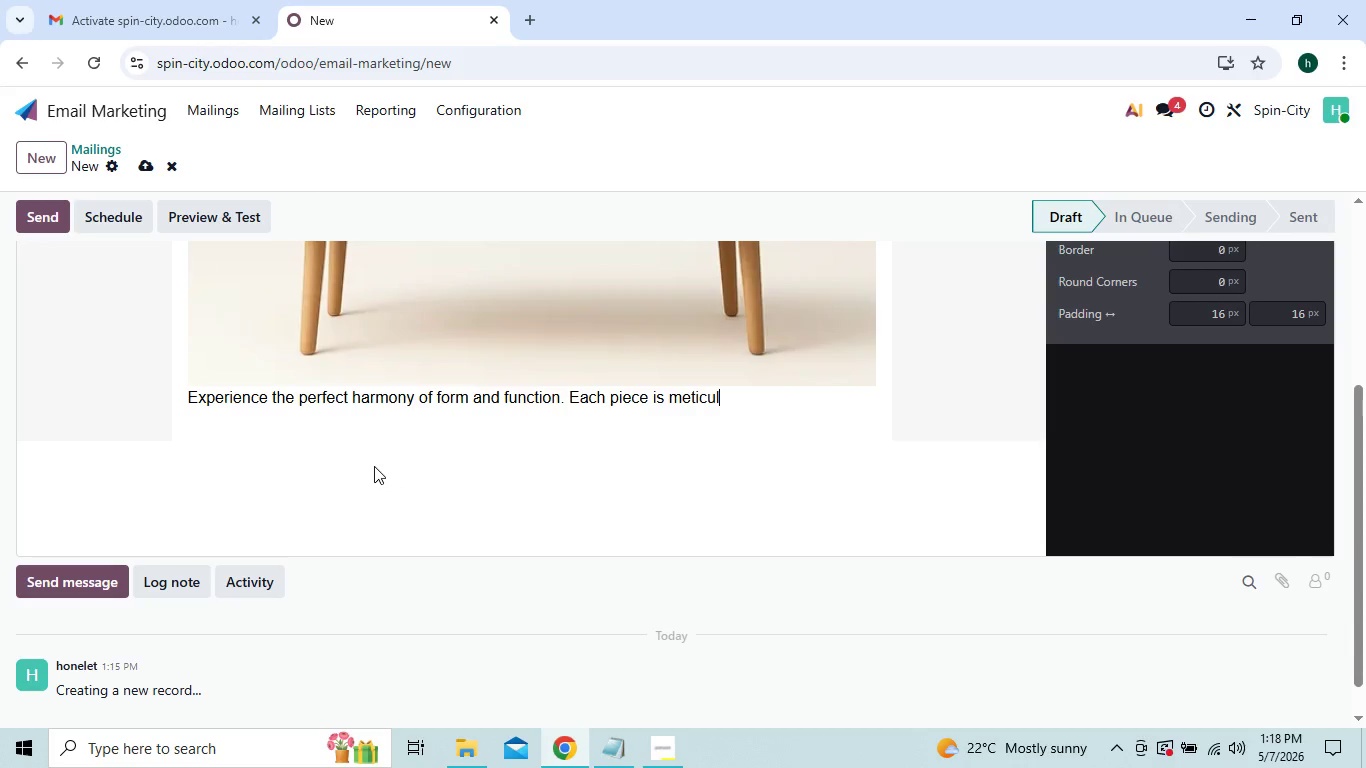 
key(Backspace)
 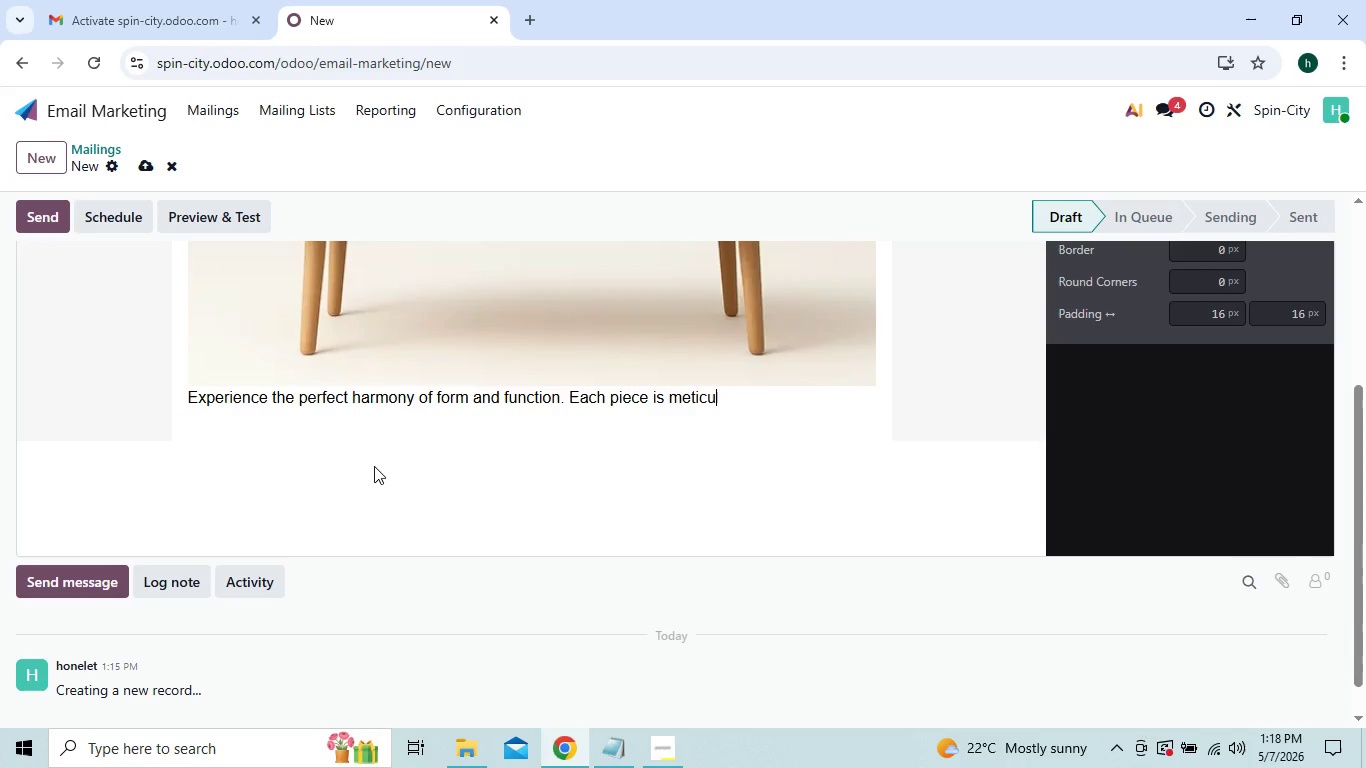 
key(Backspace)
 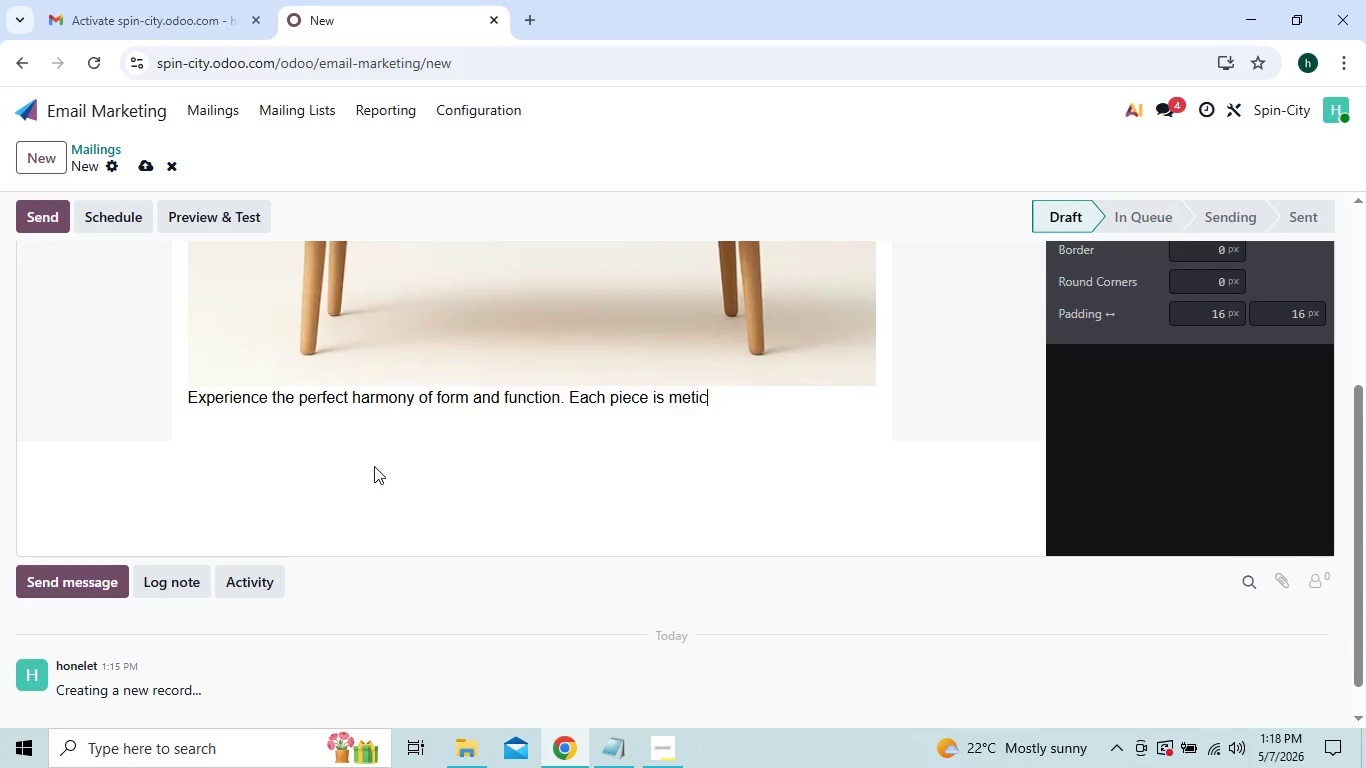 
key(Backspace)
 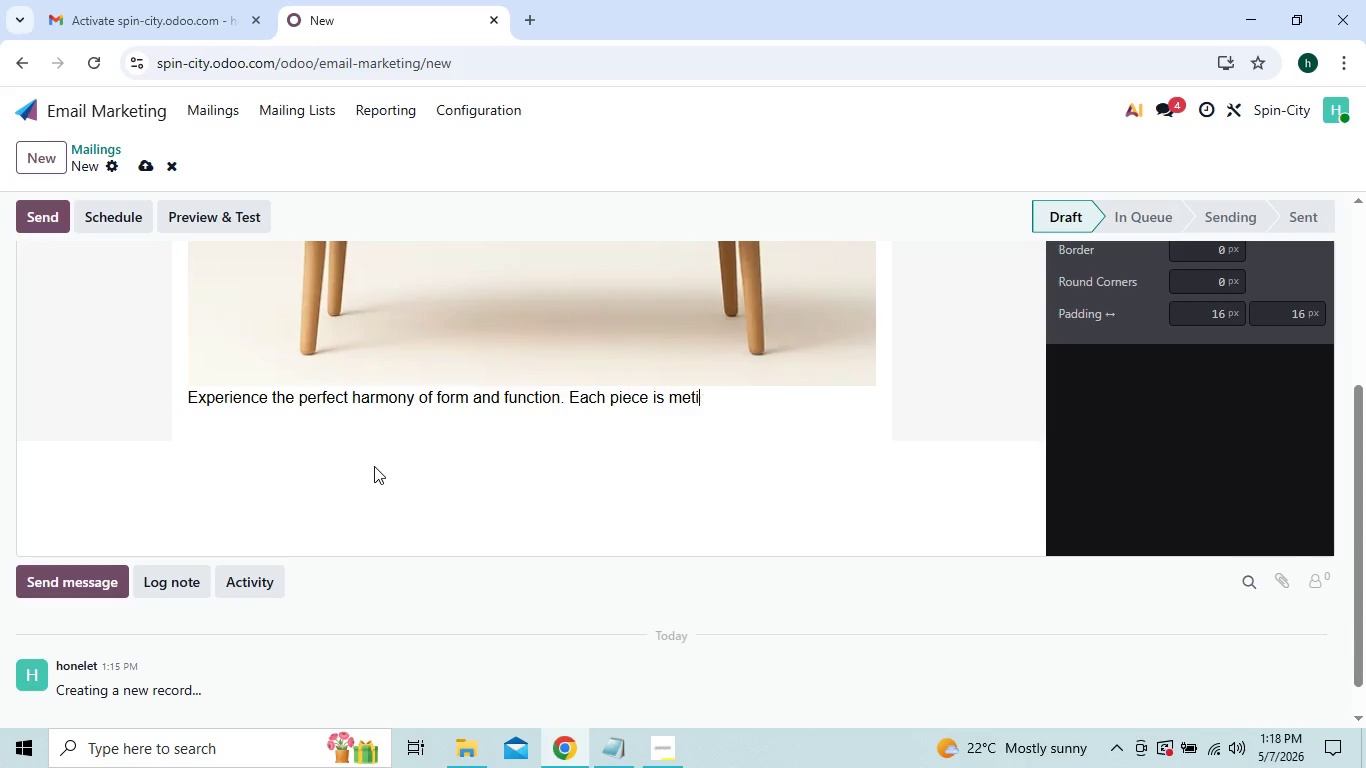 
key(Backspace)
 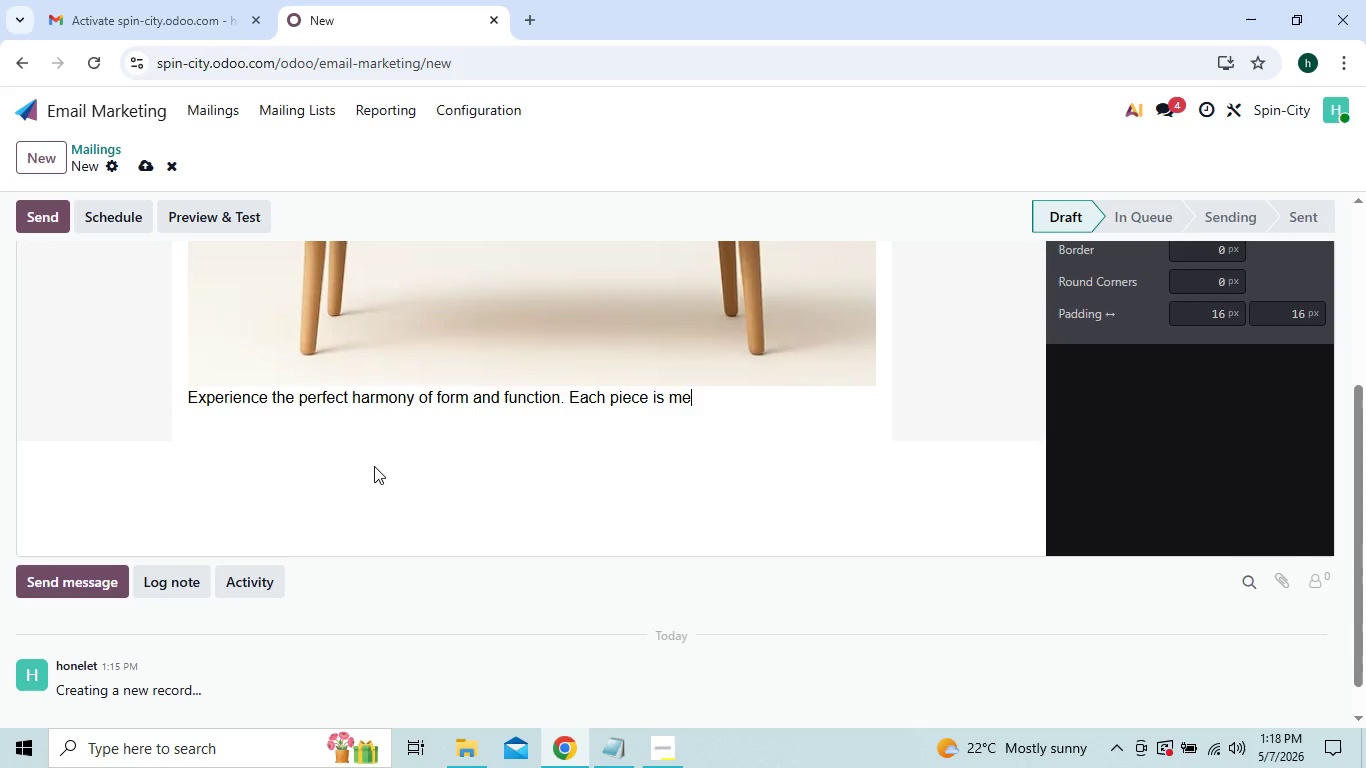 
key(Backspace)
 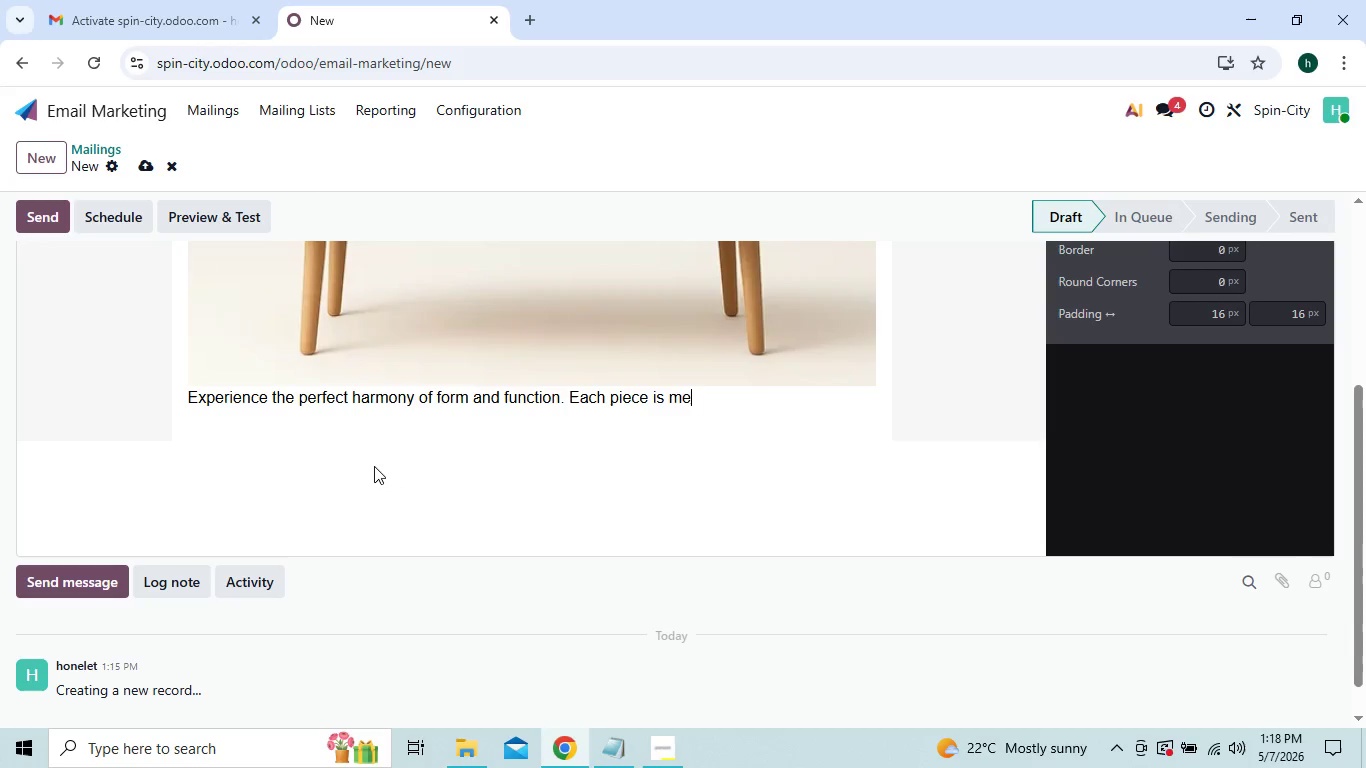 
key(Backspace)
 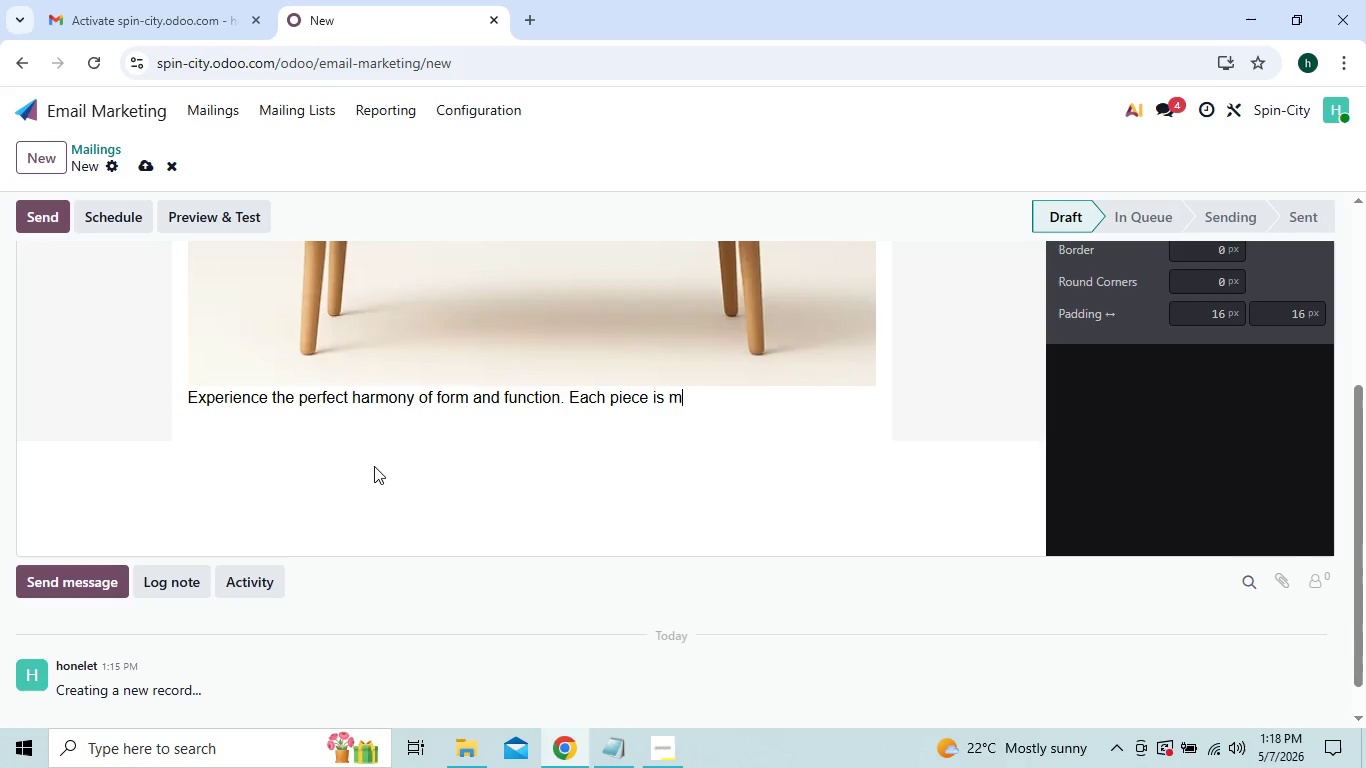 
key(Backspace)
 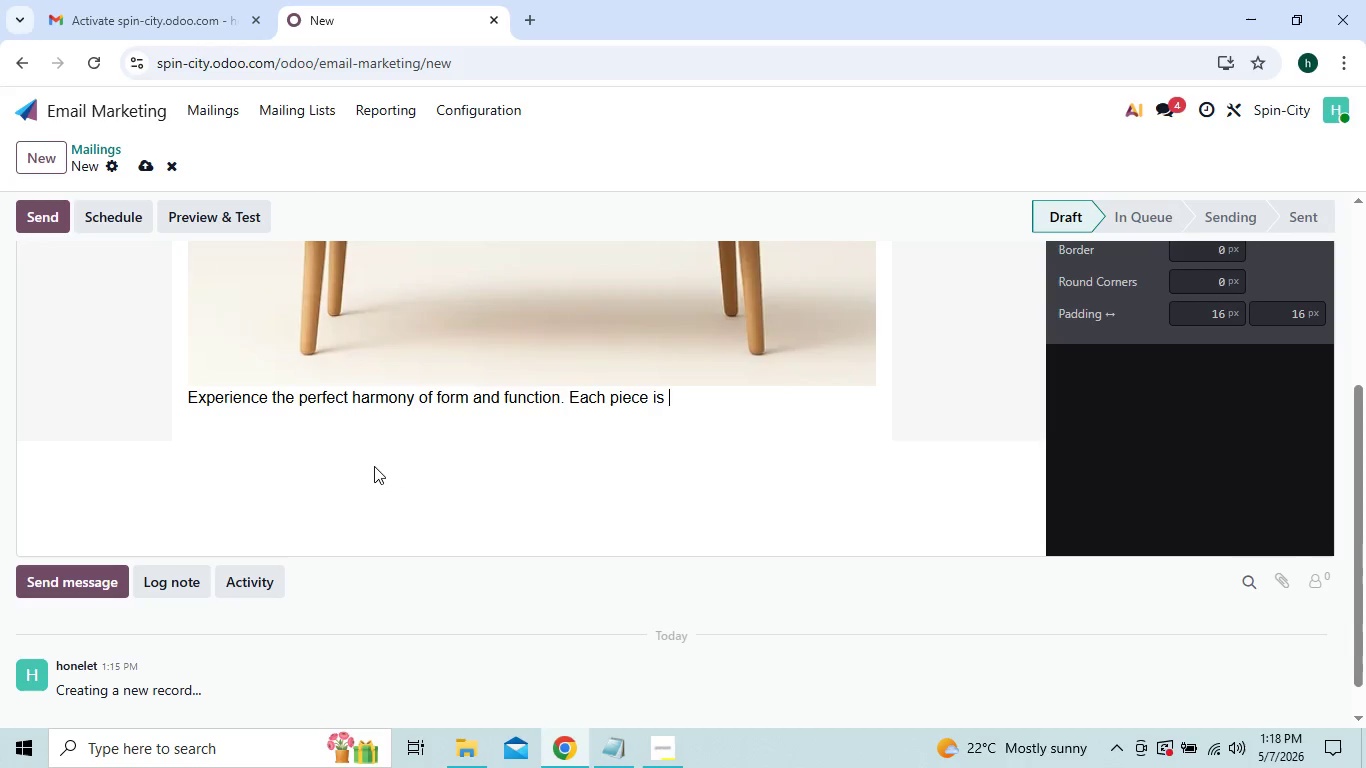 
key(Backspace)
 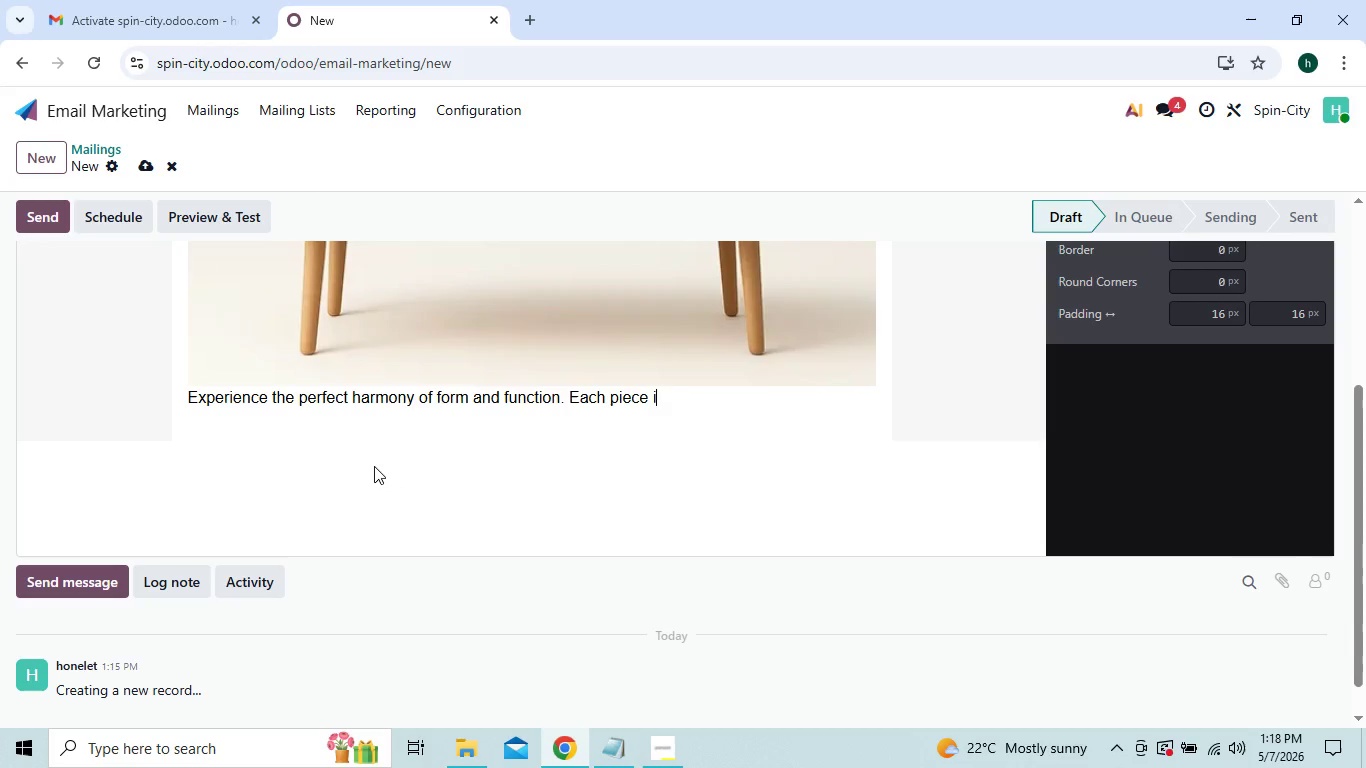 
key(Backspace)
 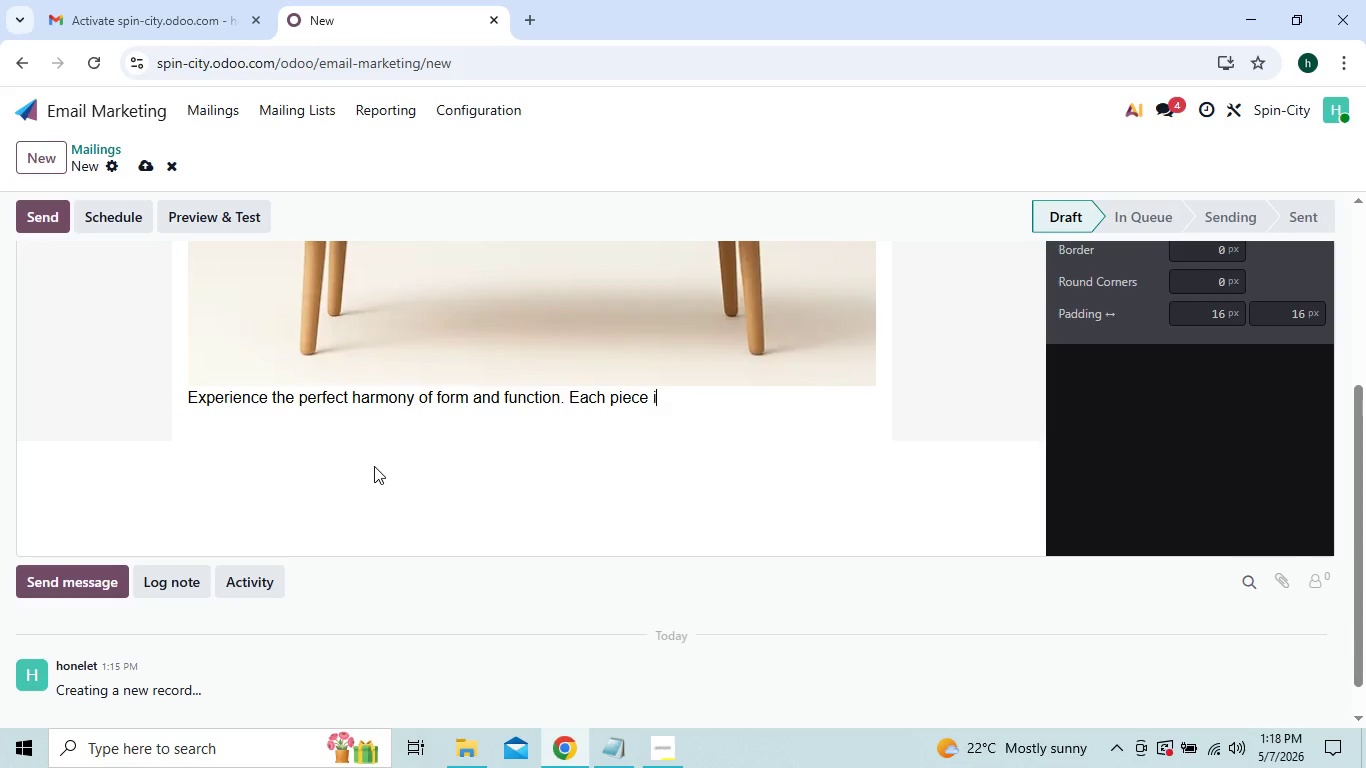 
key(Backspace)
 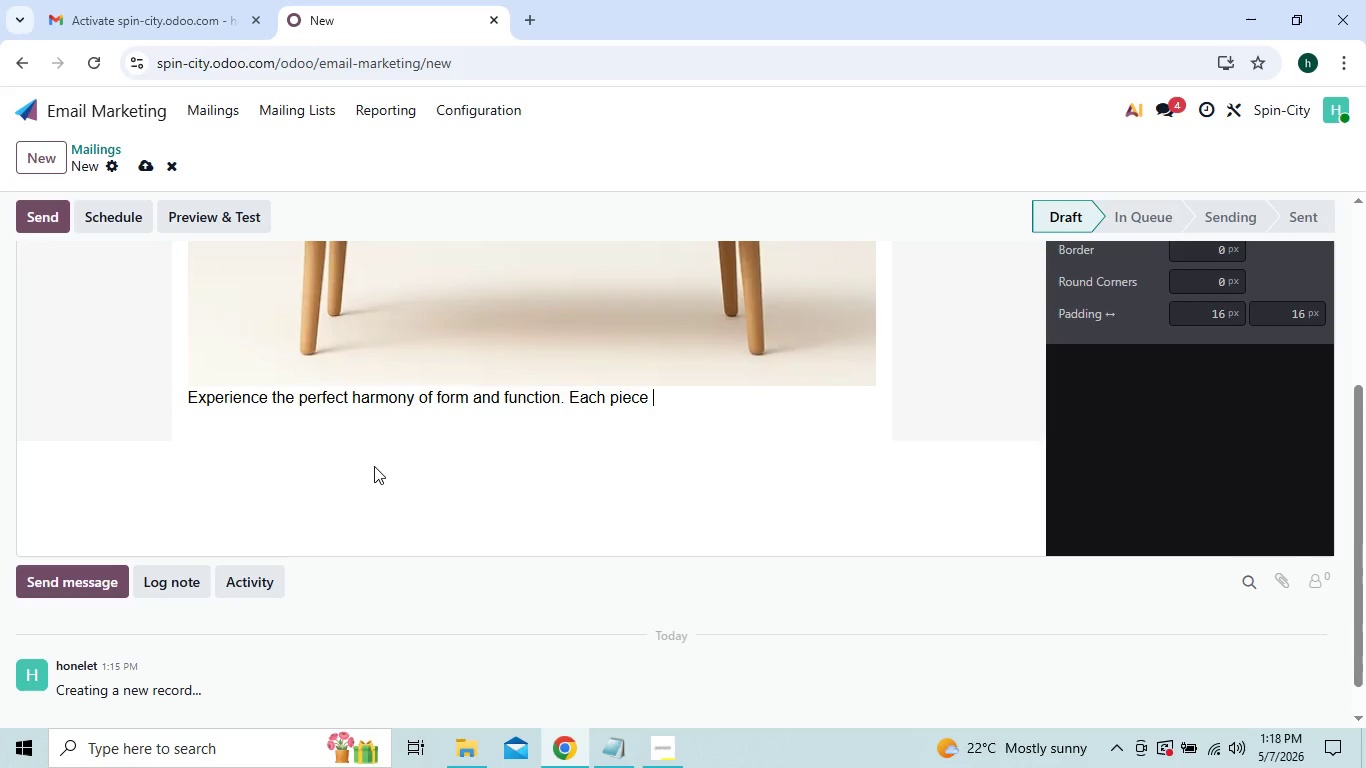 
key(Backspace)
 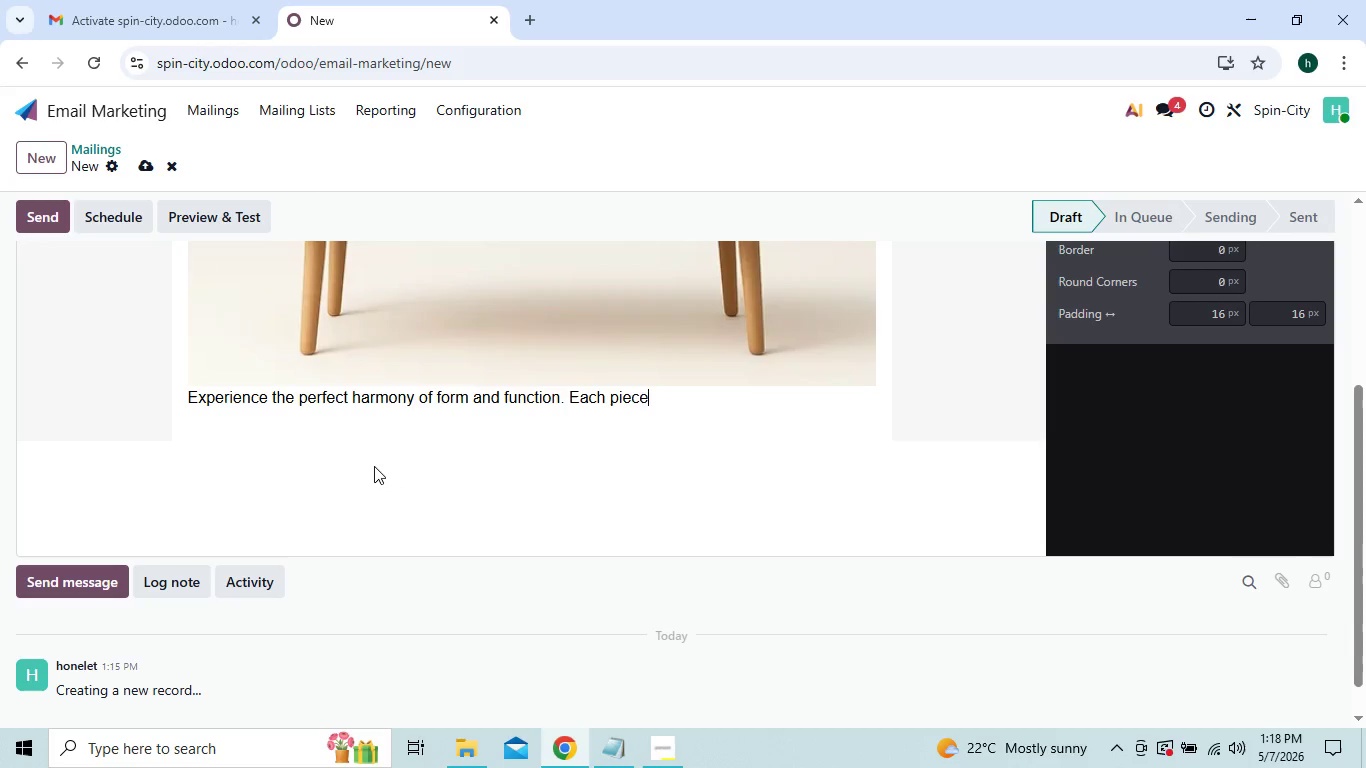 
key(Backspace)
 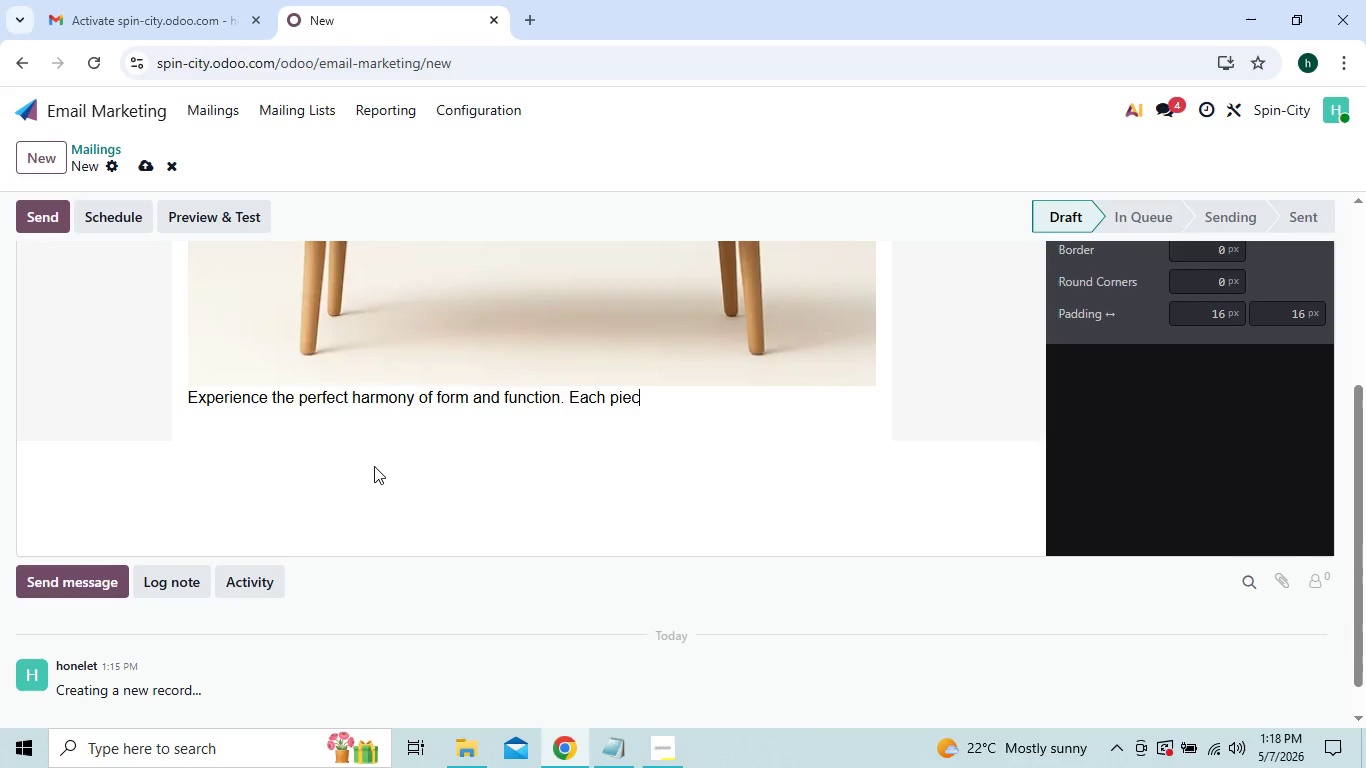 
key(Backspace)
 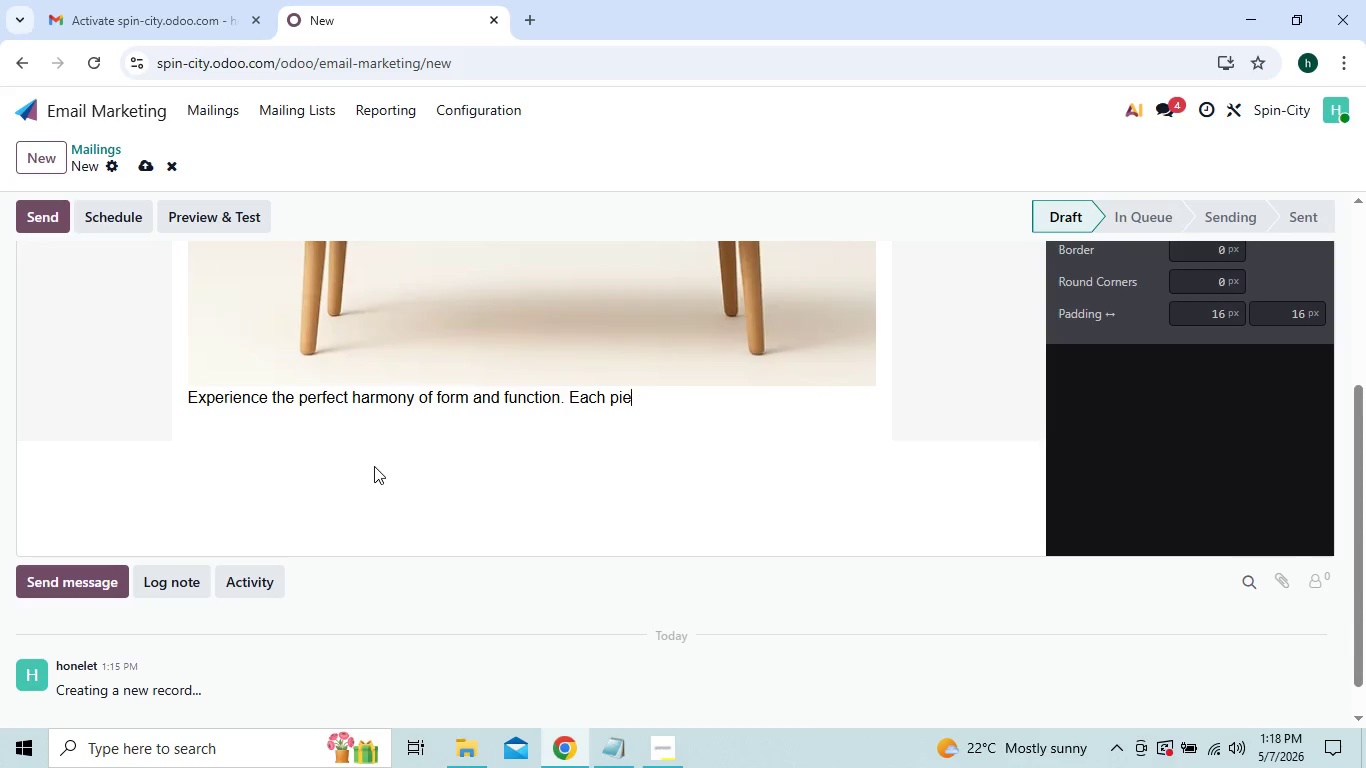 
key(Backspace)
 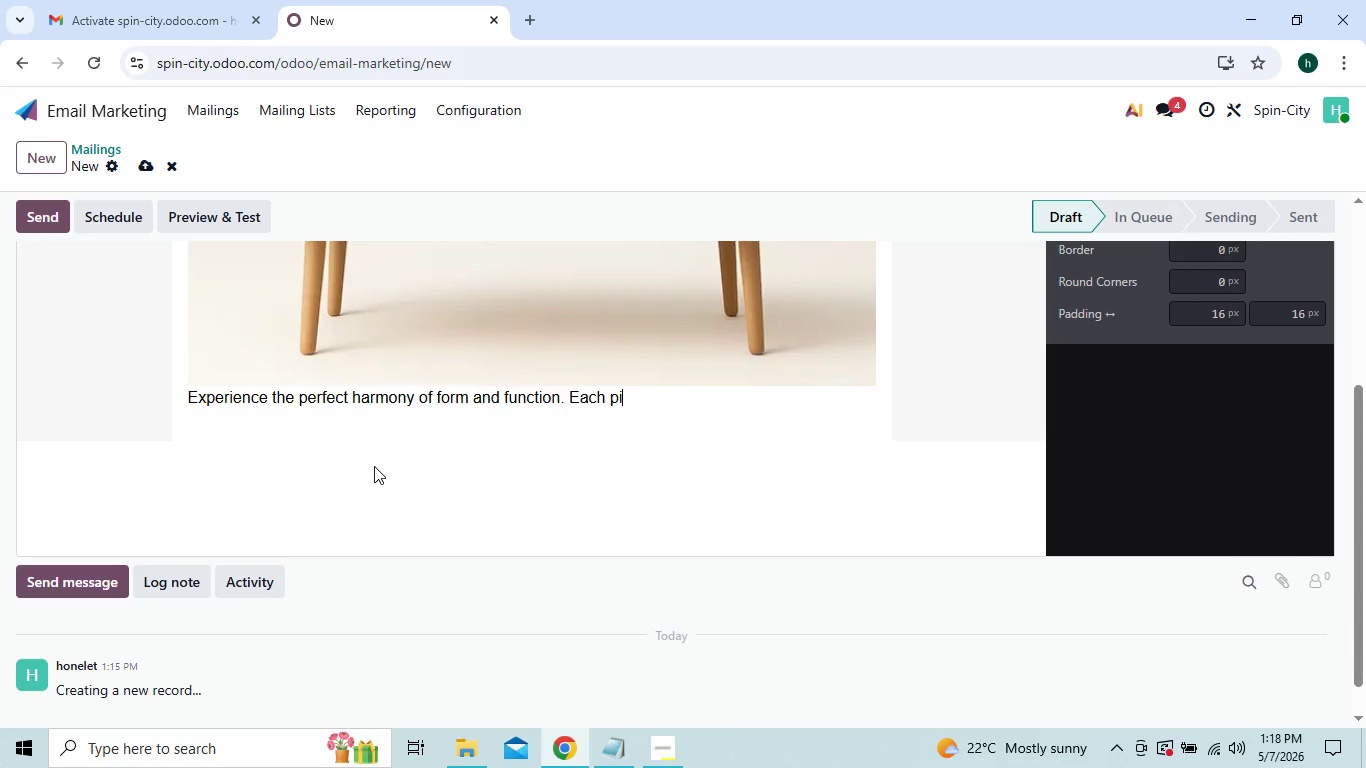 
key(Backspace)
 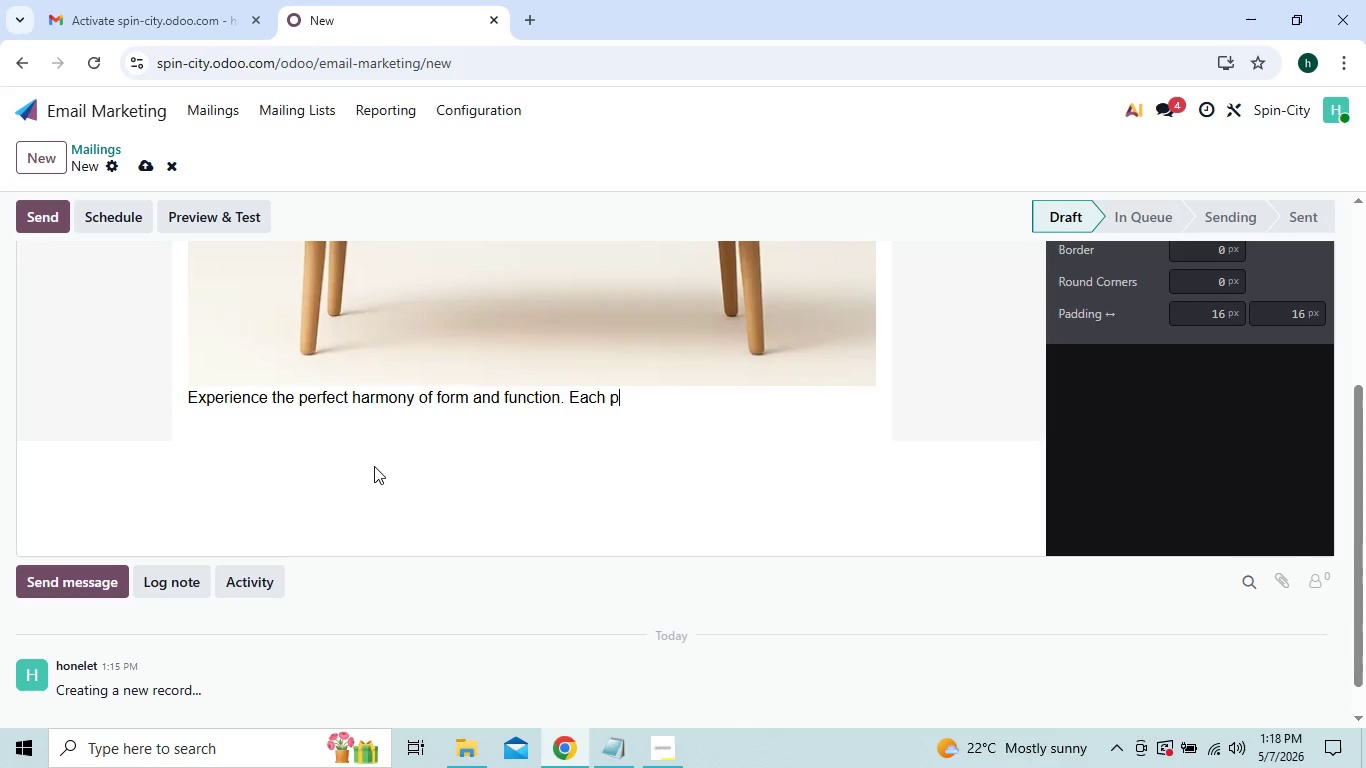 
hold_key(key=Backspace, duration=1.22)
 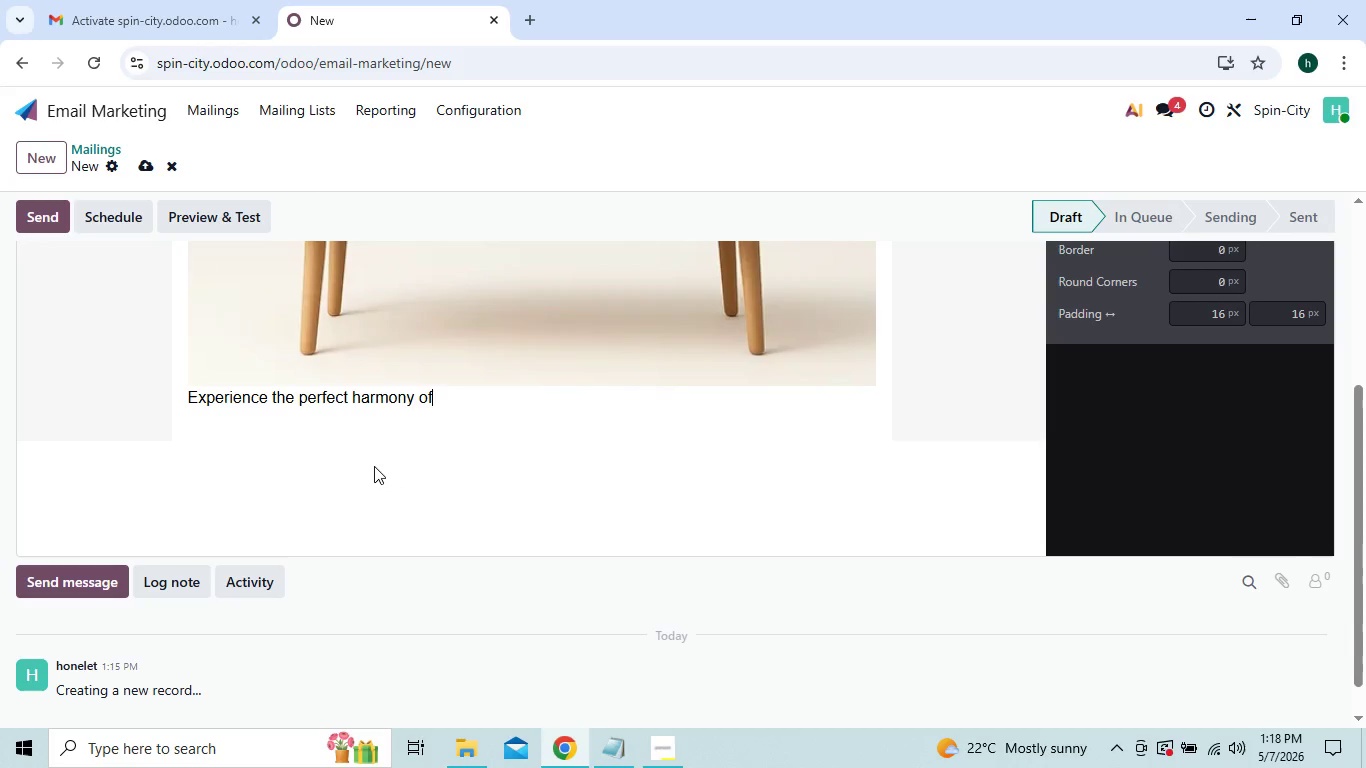 
key(Backspace)
 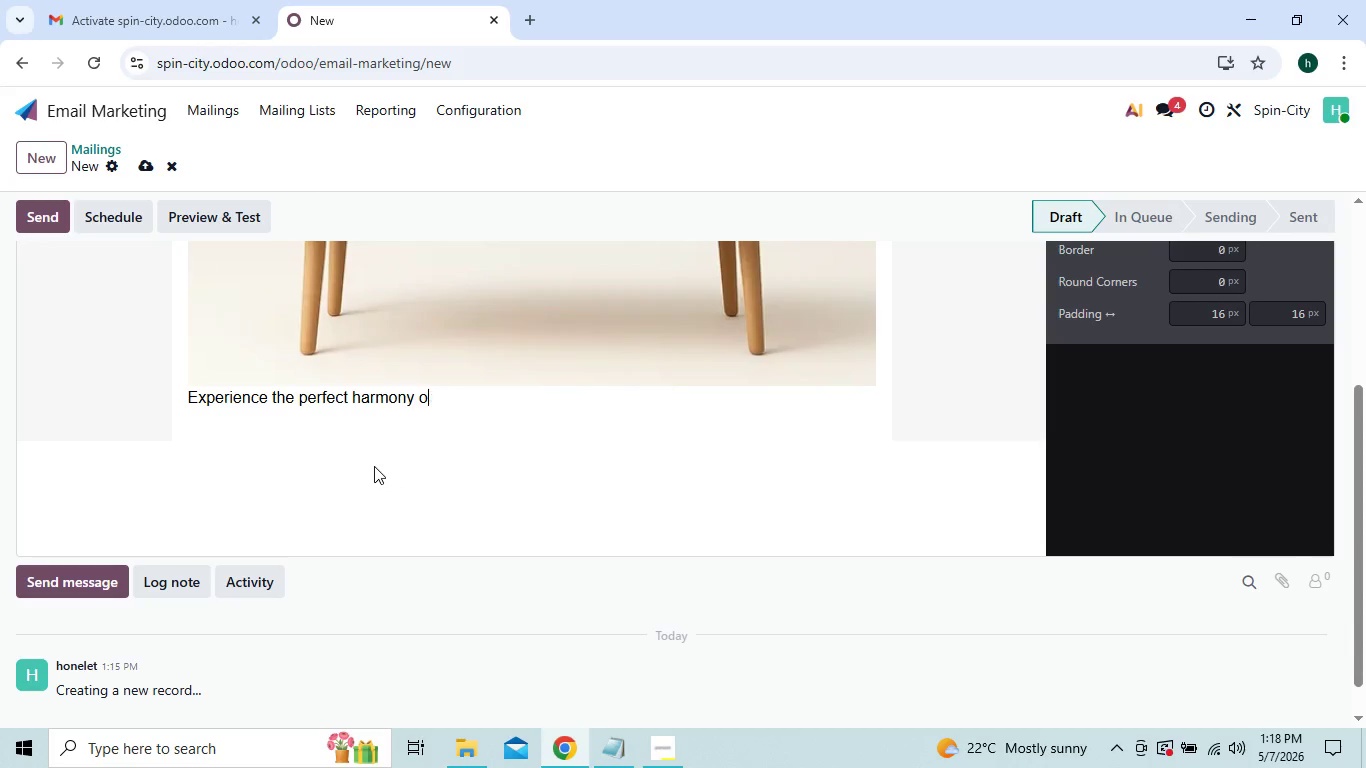 
key(Backspace)
 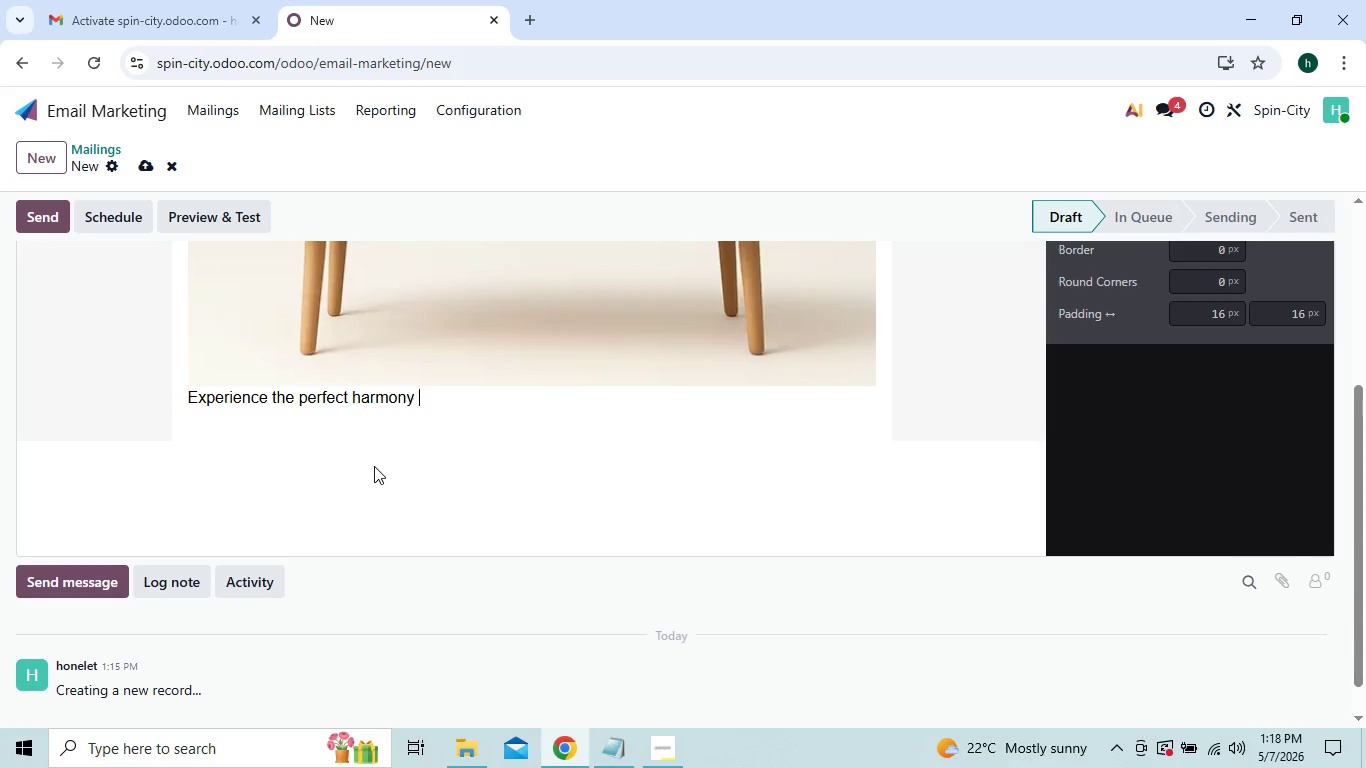 
key(Backspace)
 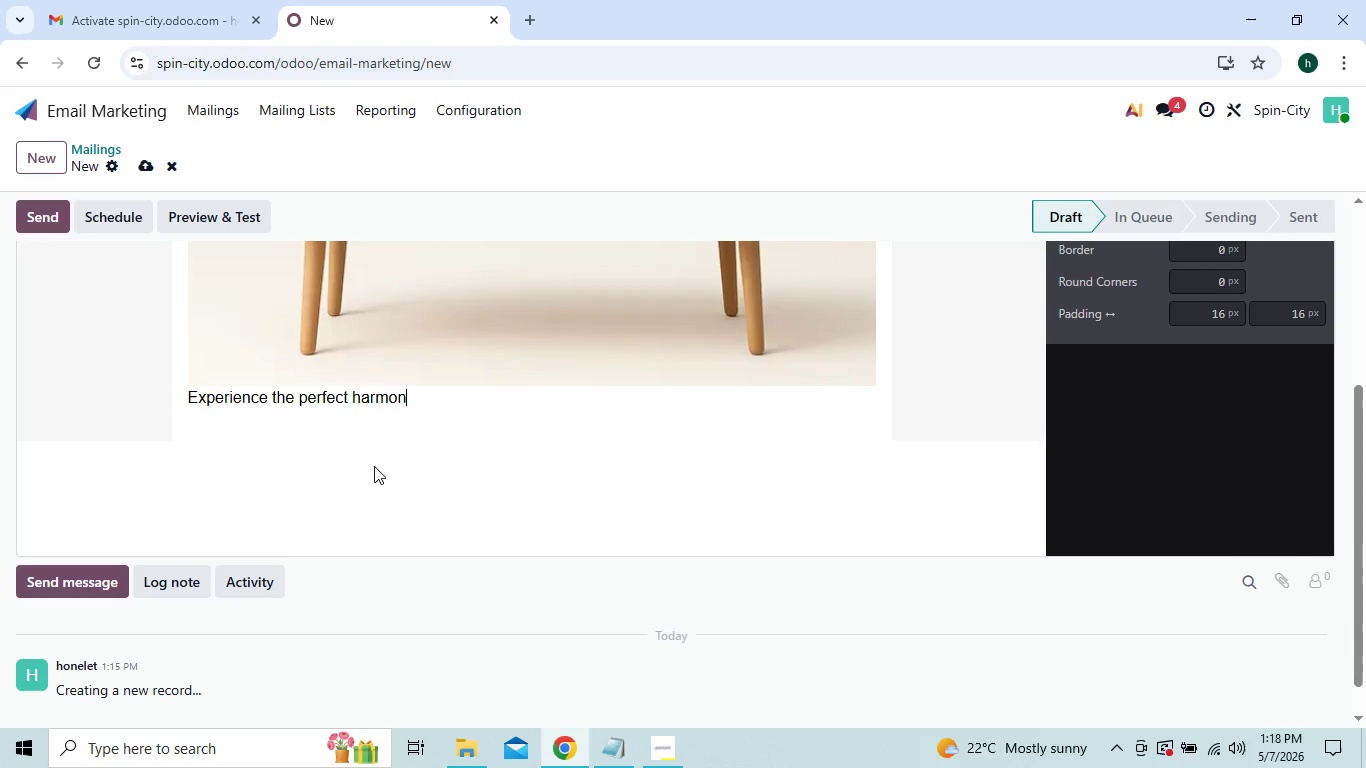 
key(Backspace)
 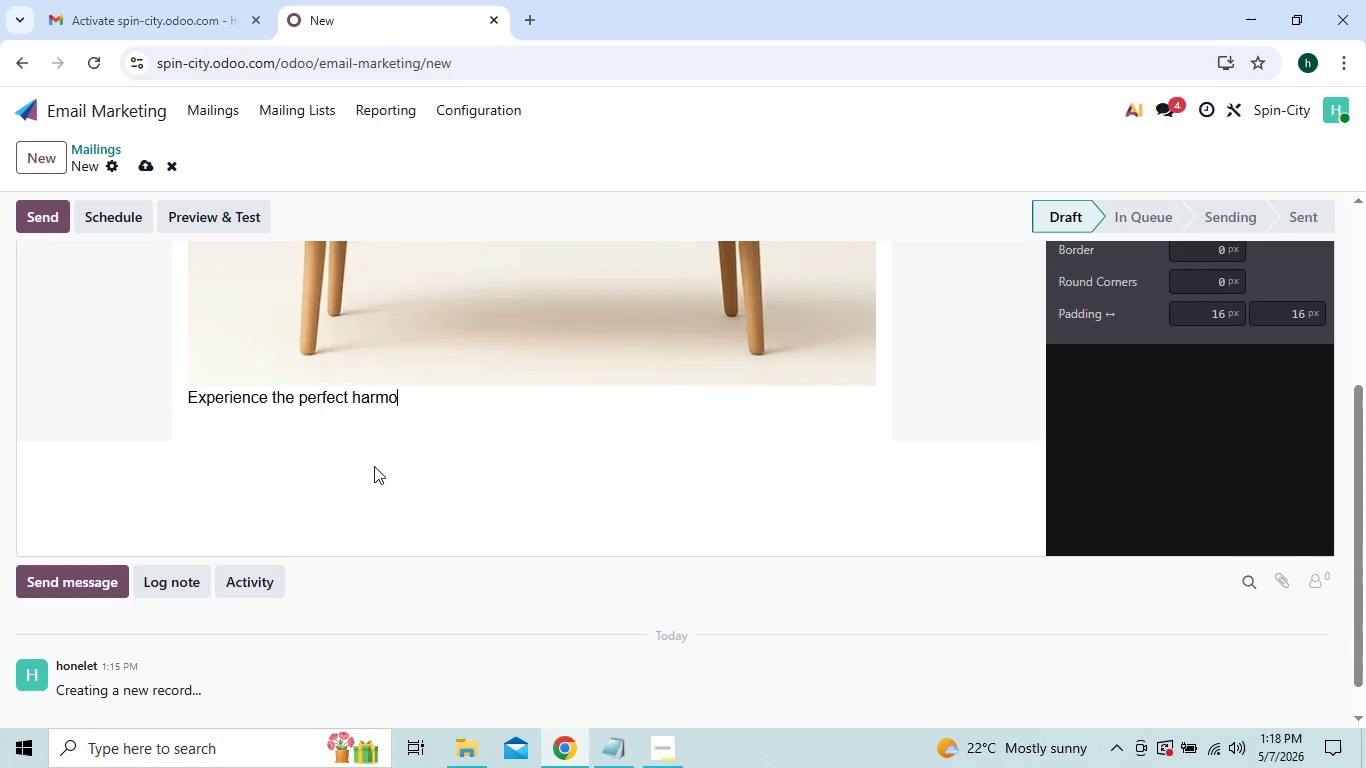 
hold_key(key=Backspace, duration=1.0)
 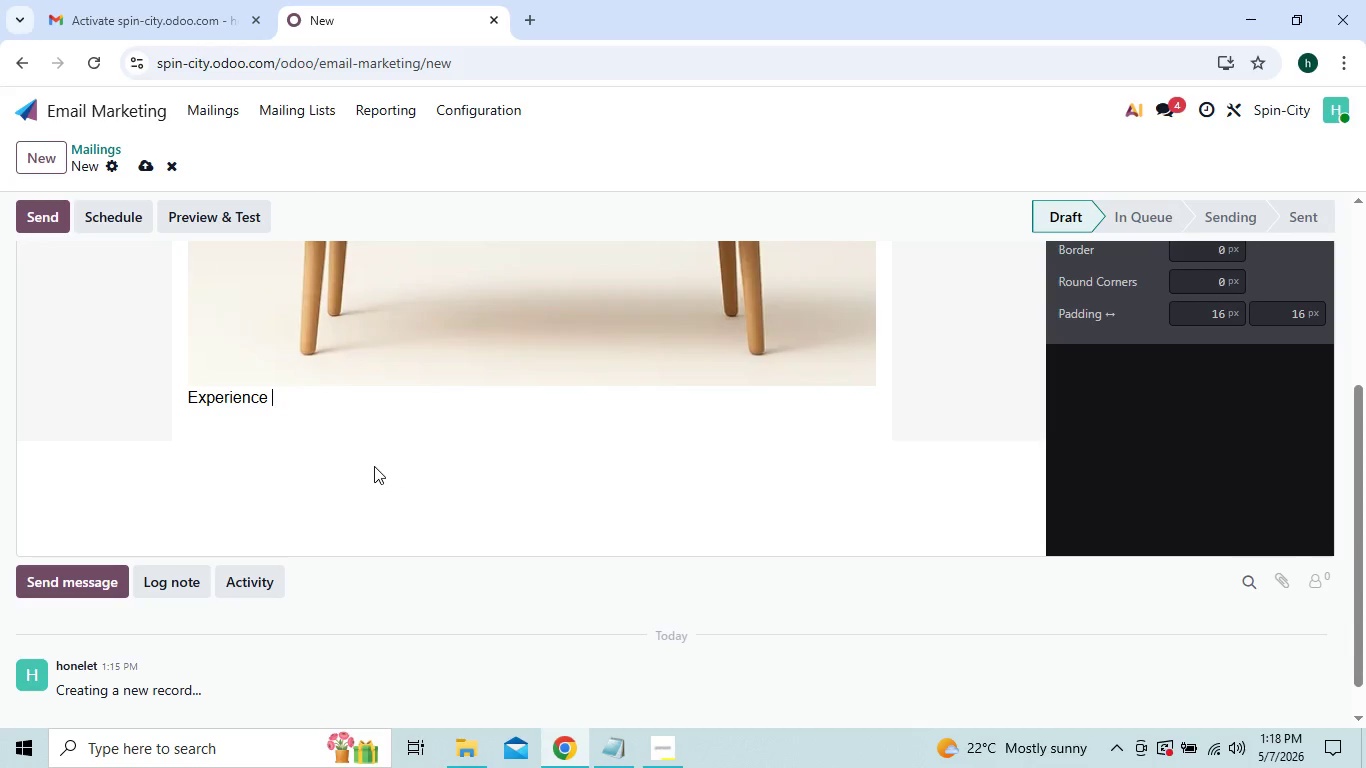 
key(Backspace)
 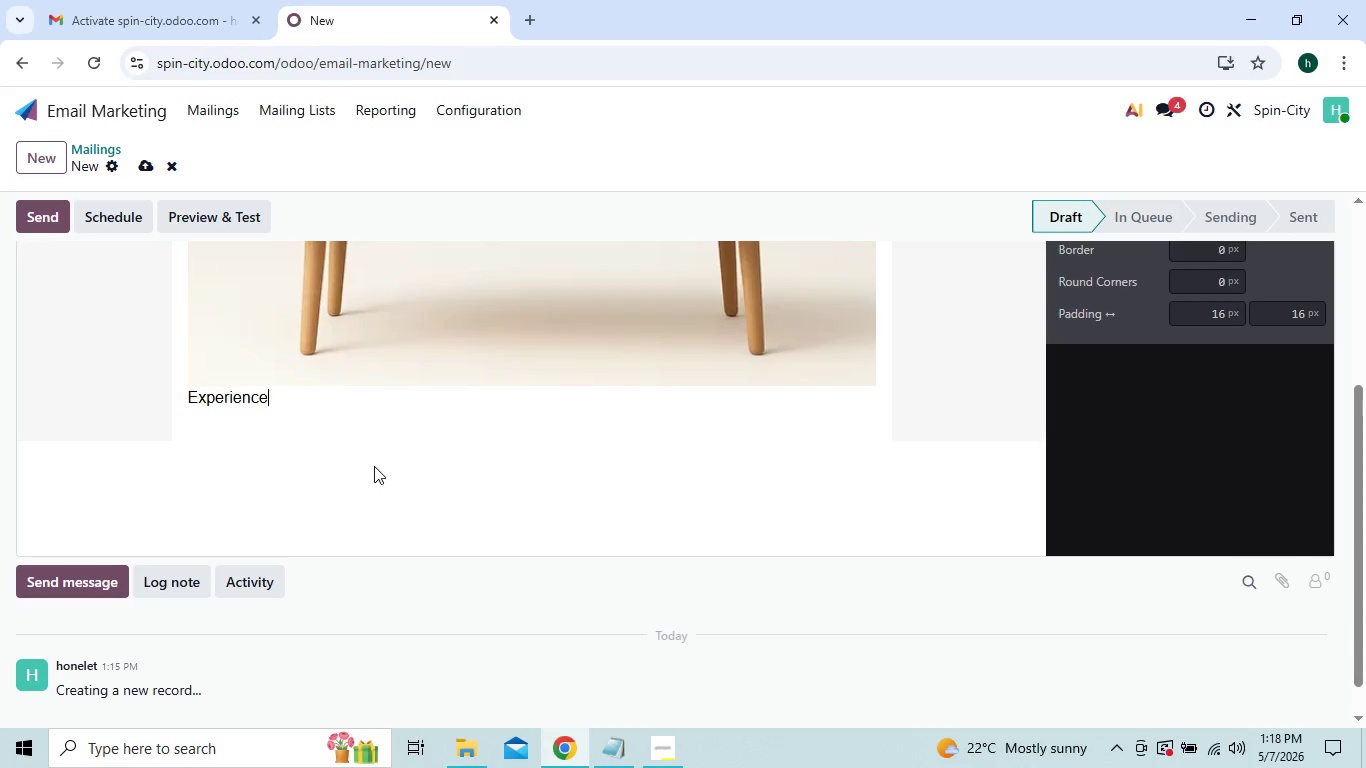 
key(Backspace)
 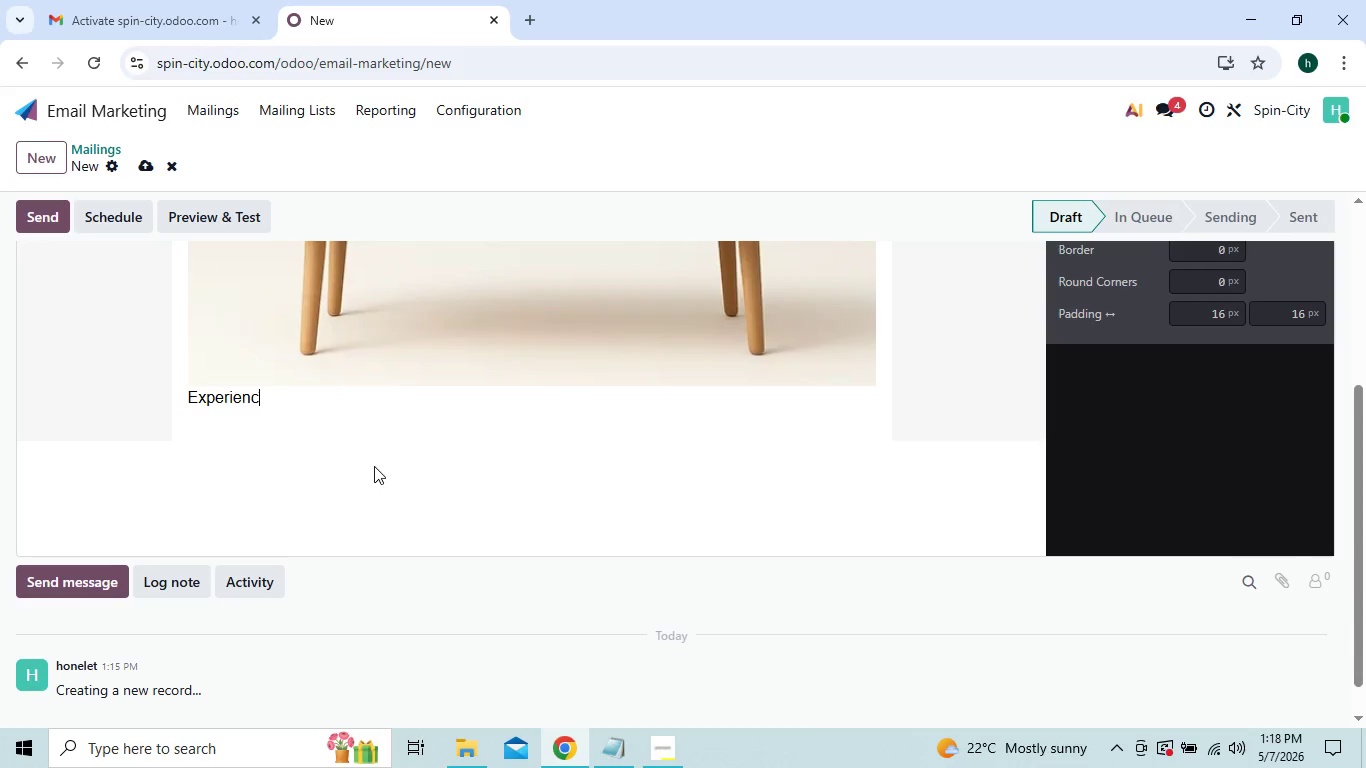 
key(Backspace)
 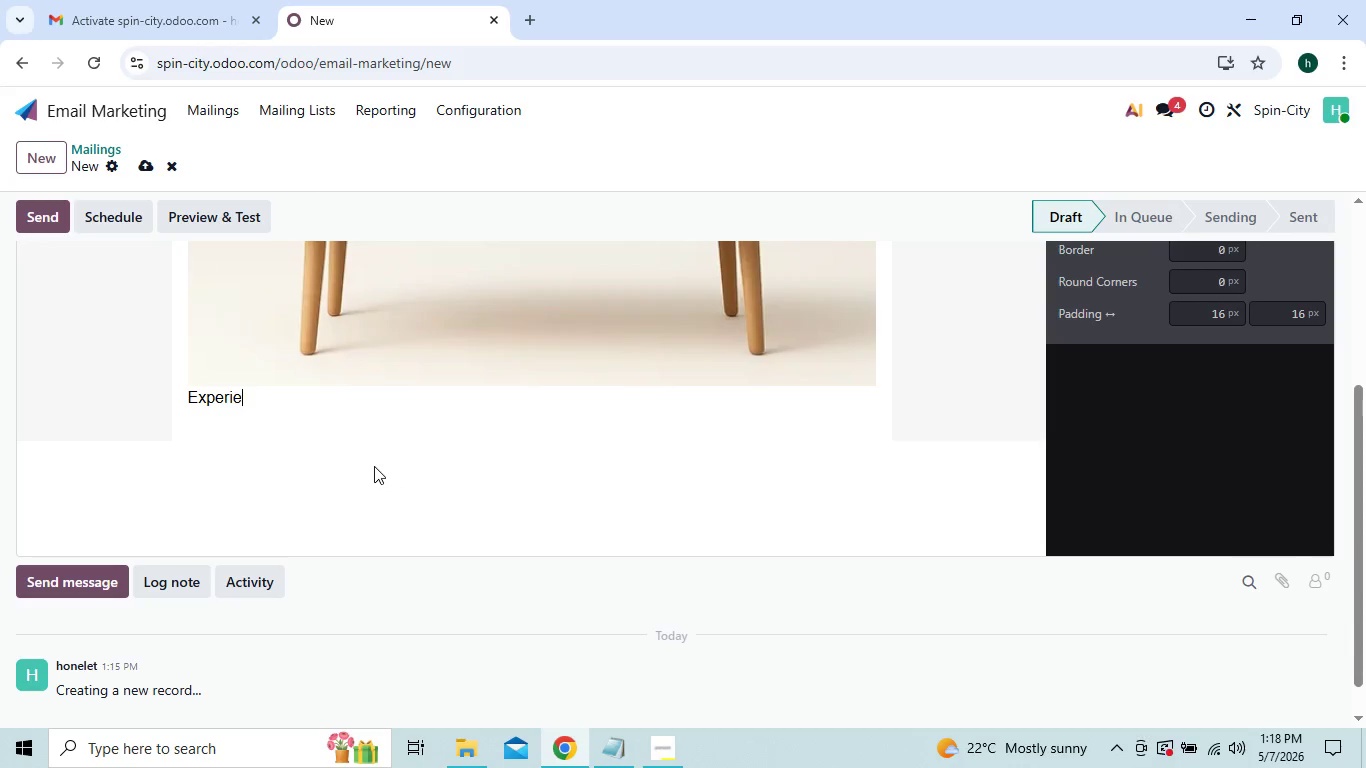 
key(Backspace)
 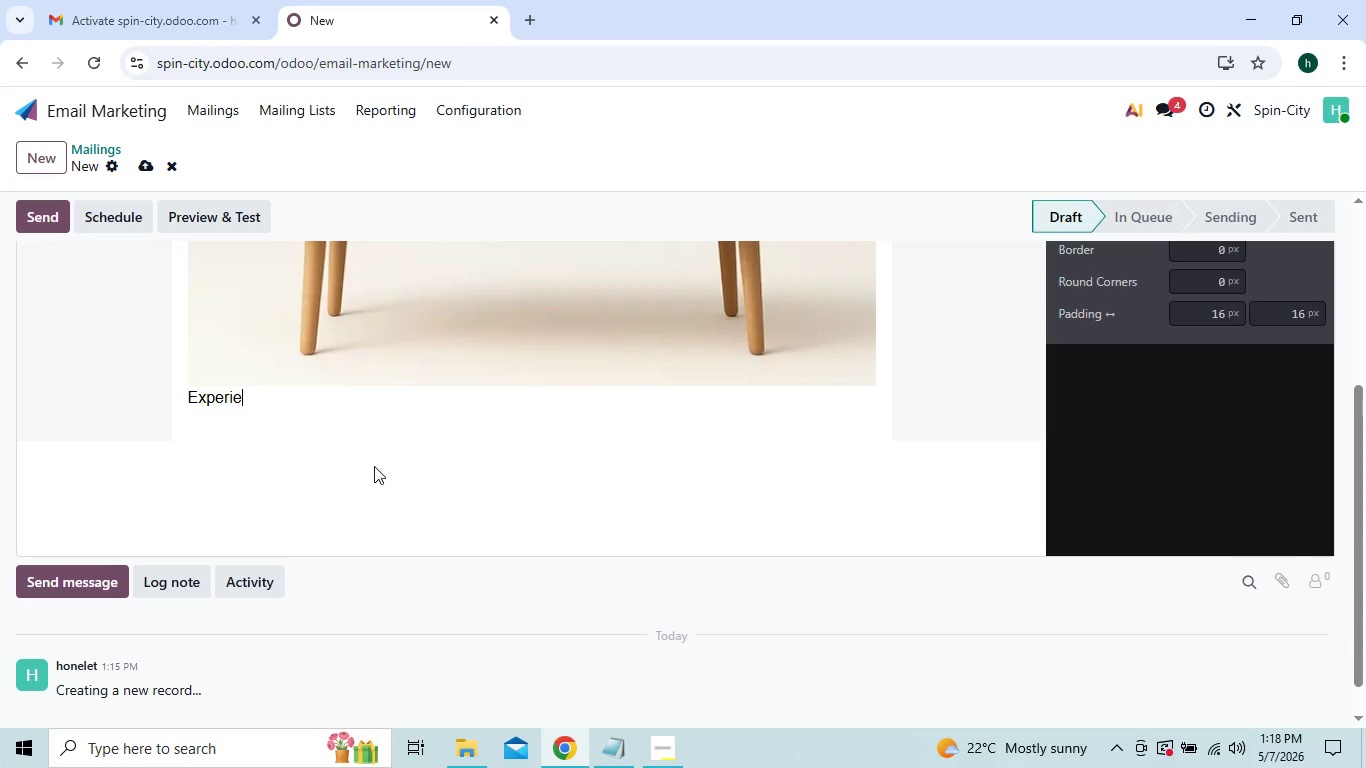 
key(Backspace)
 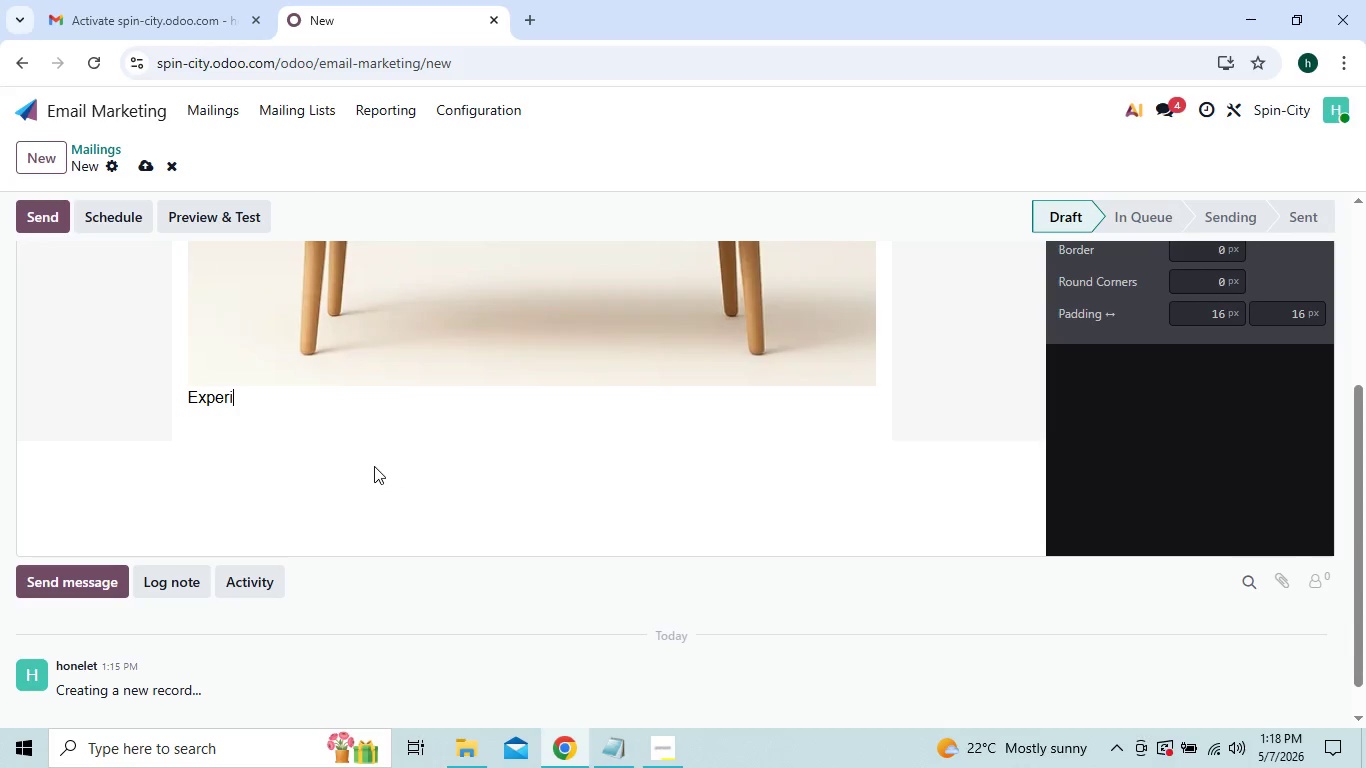 
key(Backspace)
 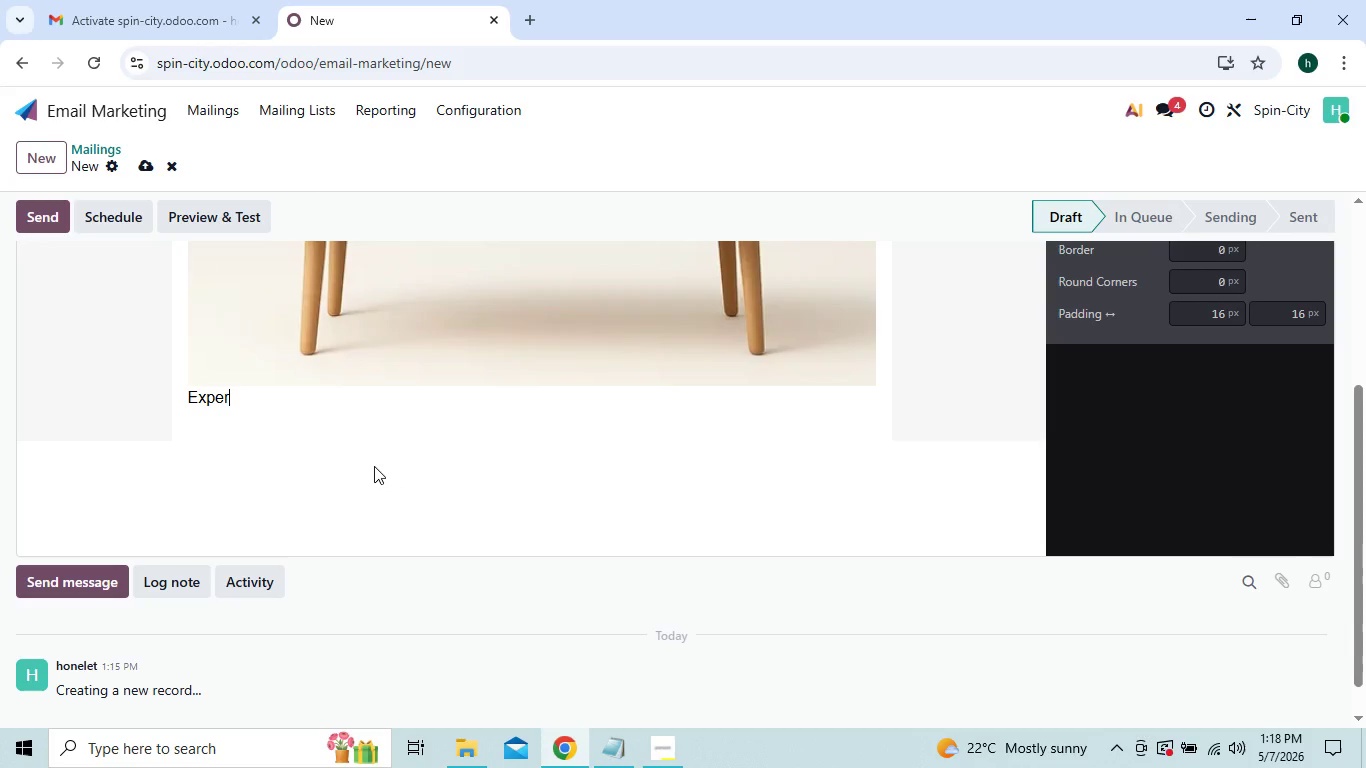 
key(Backspace)
 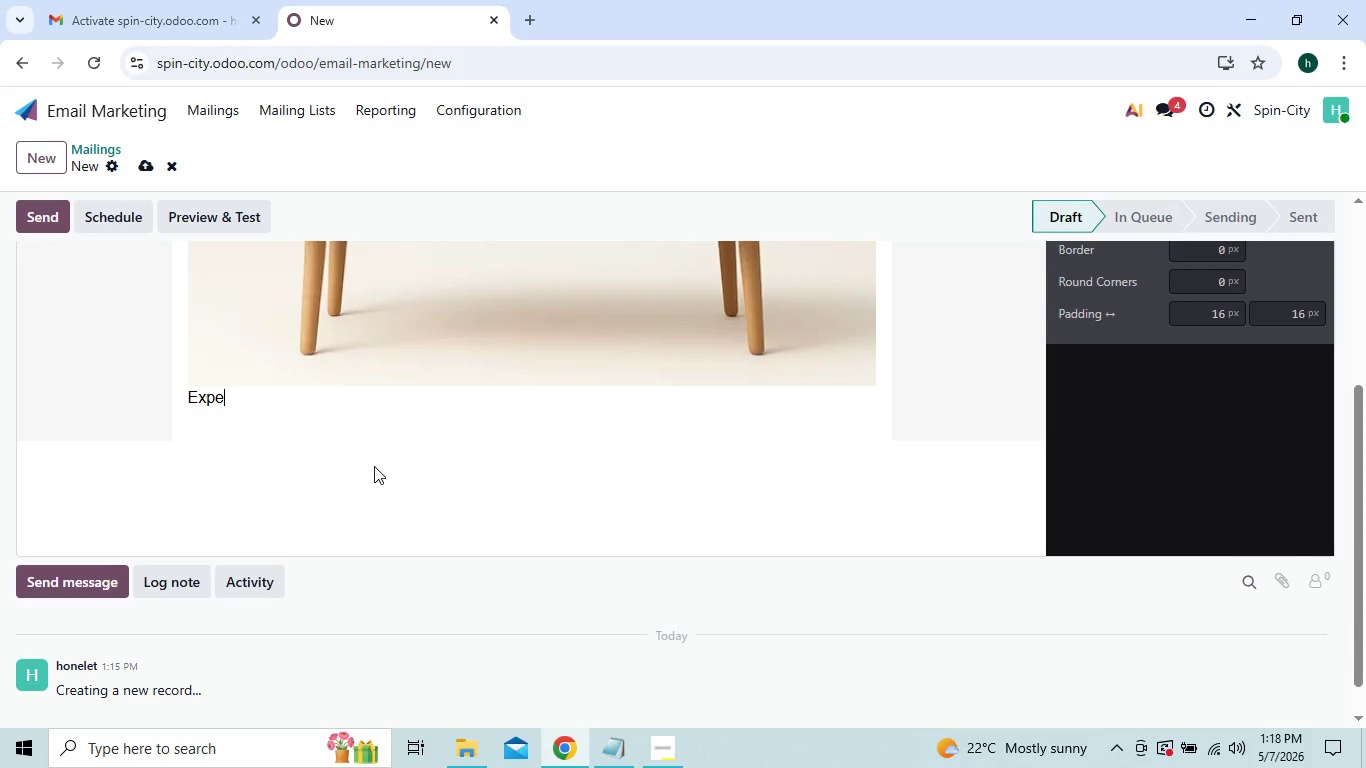 
key(Backspace)
 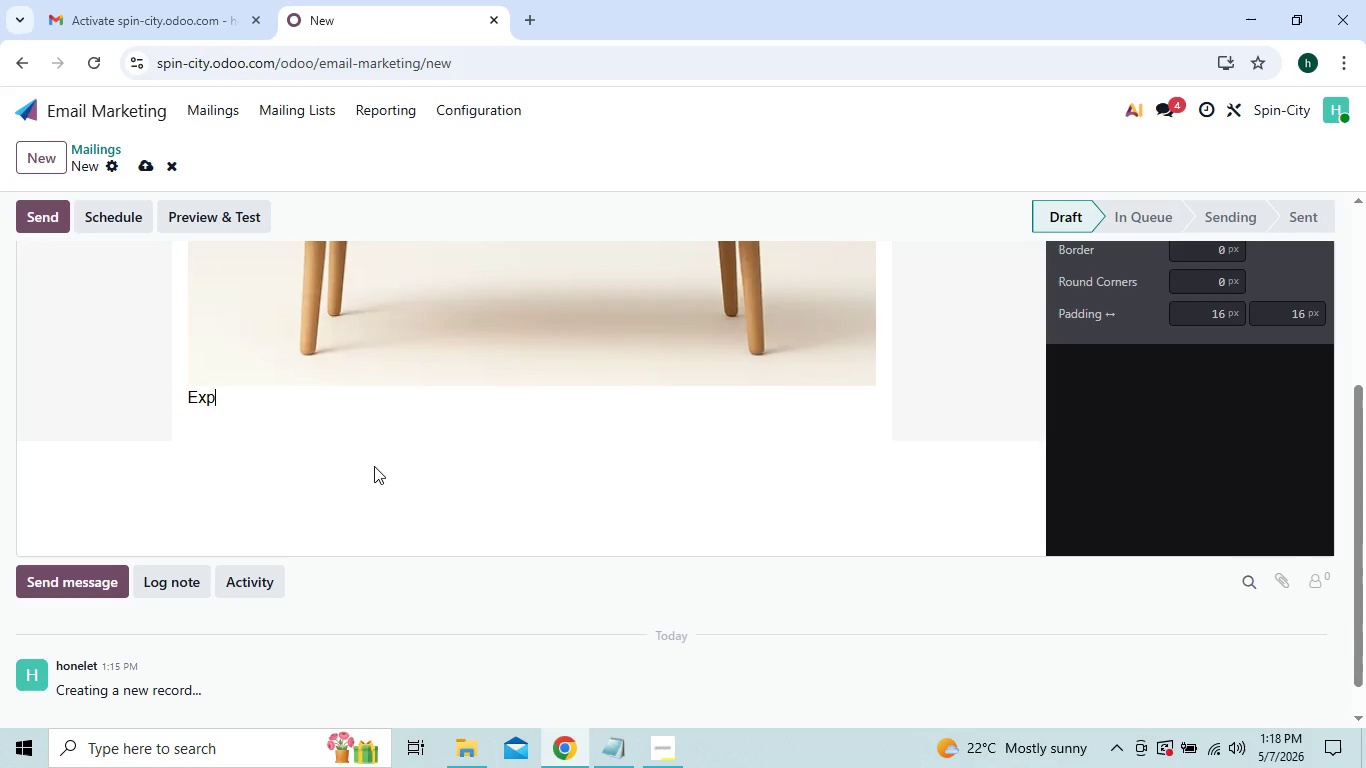 
key(Backspace)
 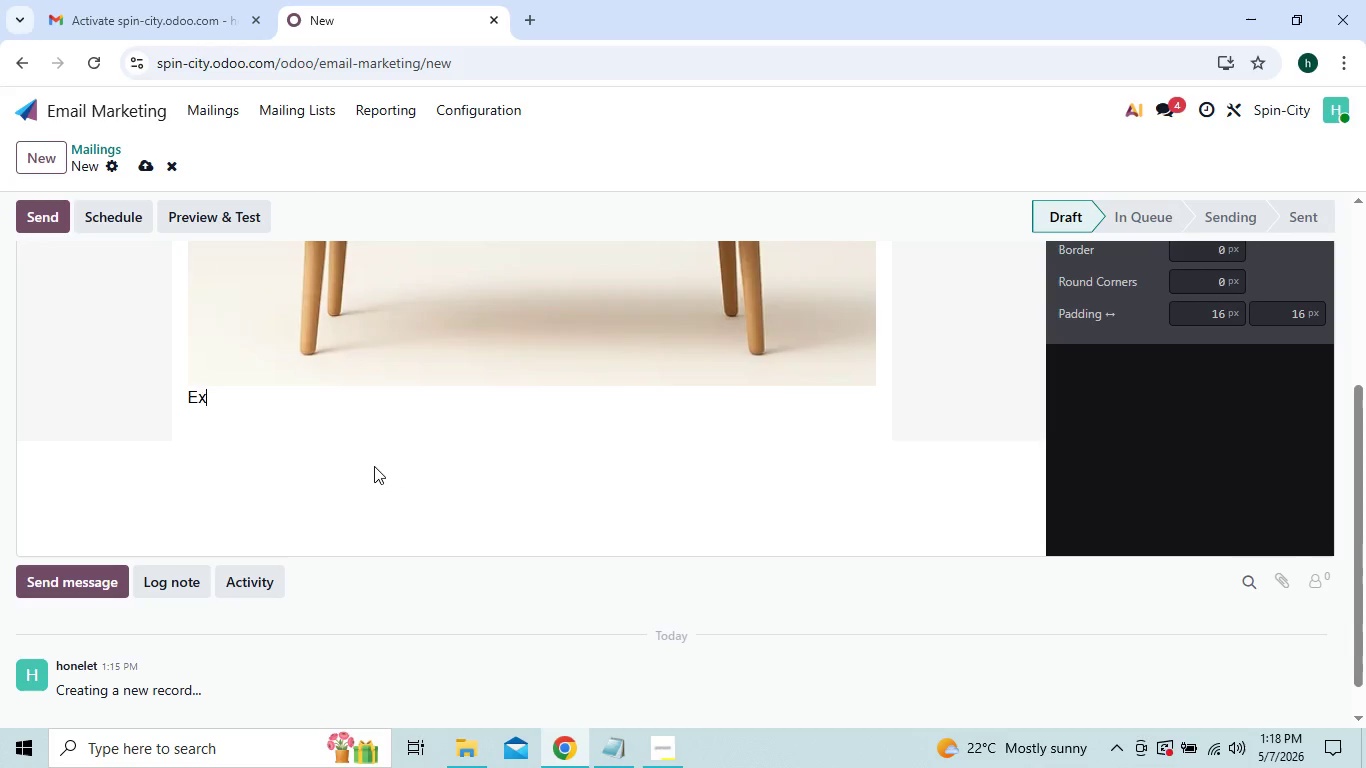 
key(Backspace)
 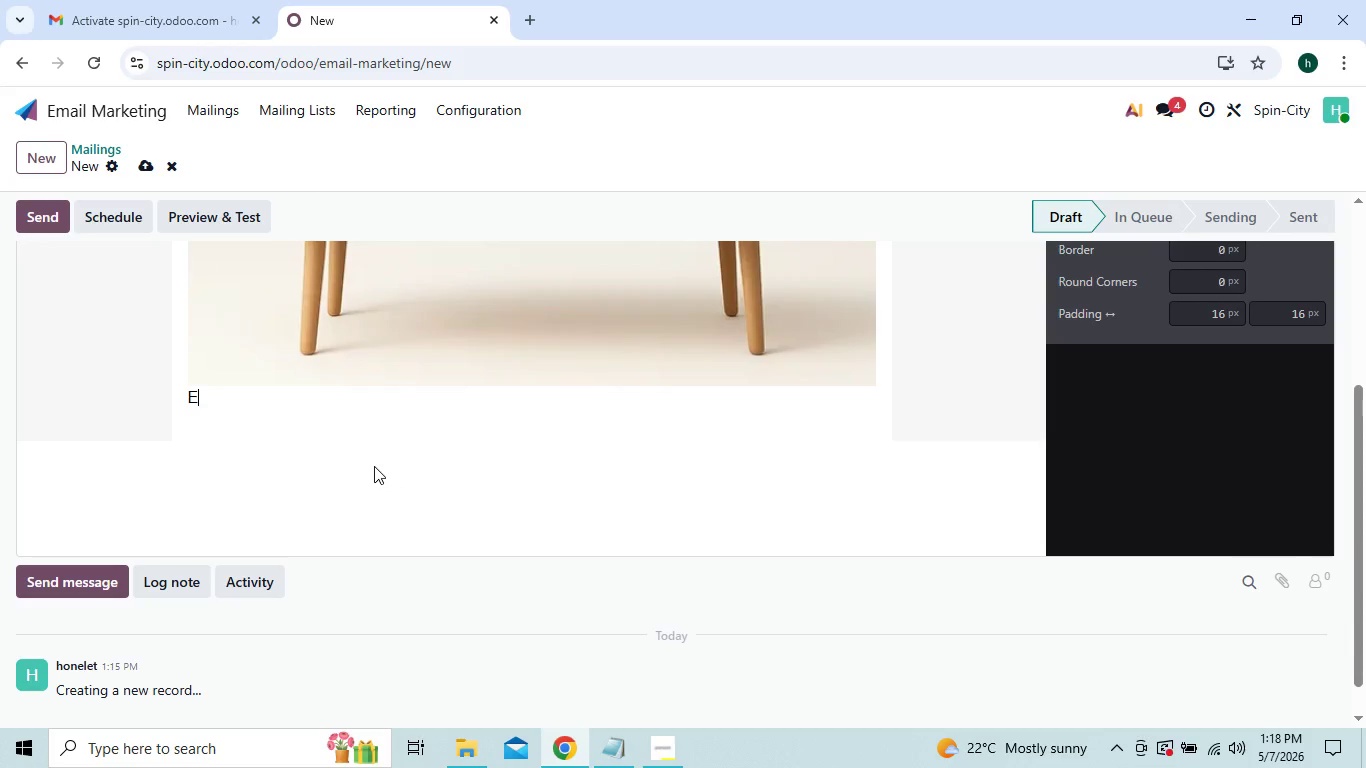 
key(Backspace)
 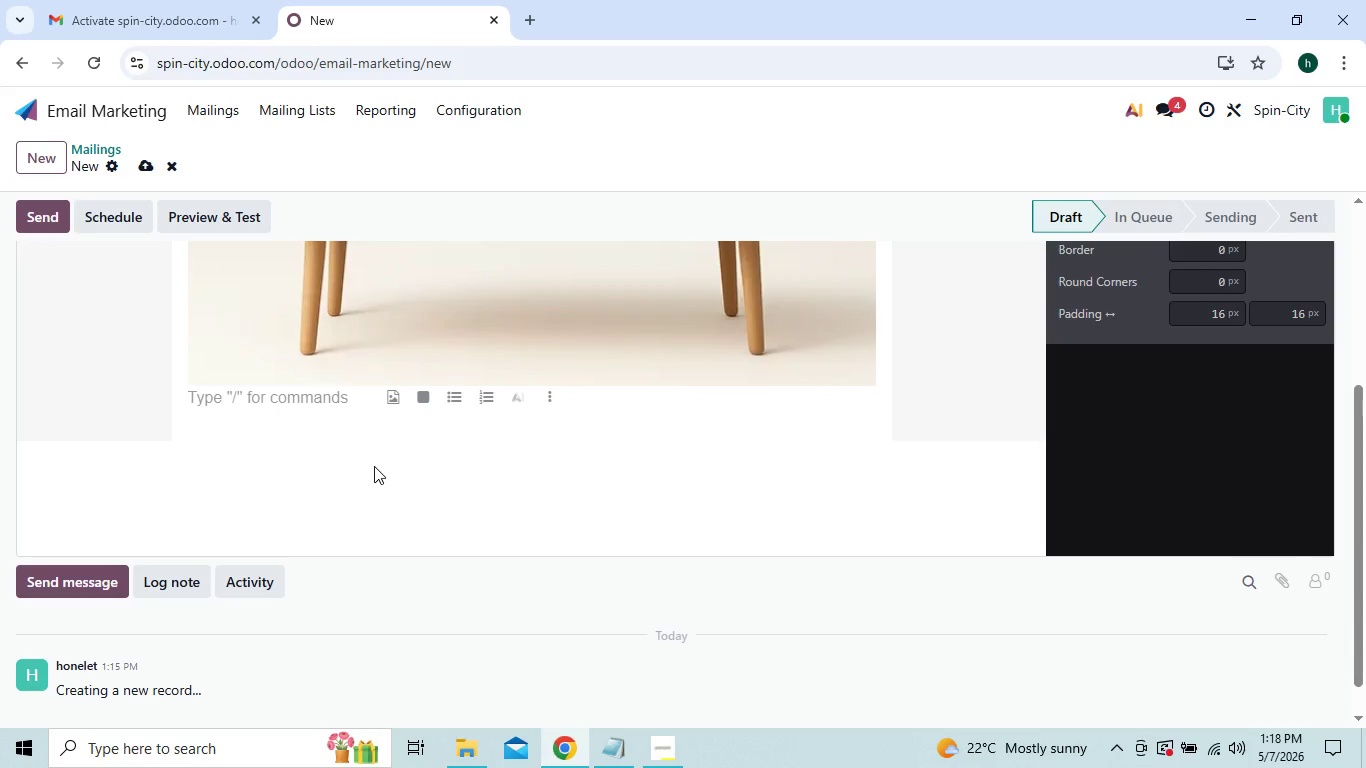 
key(Shift+ShiftRight)
 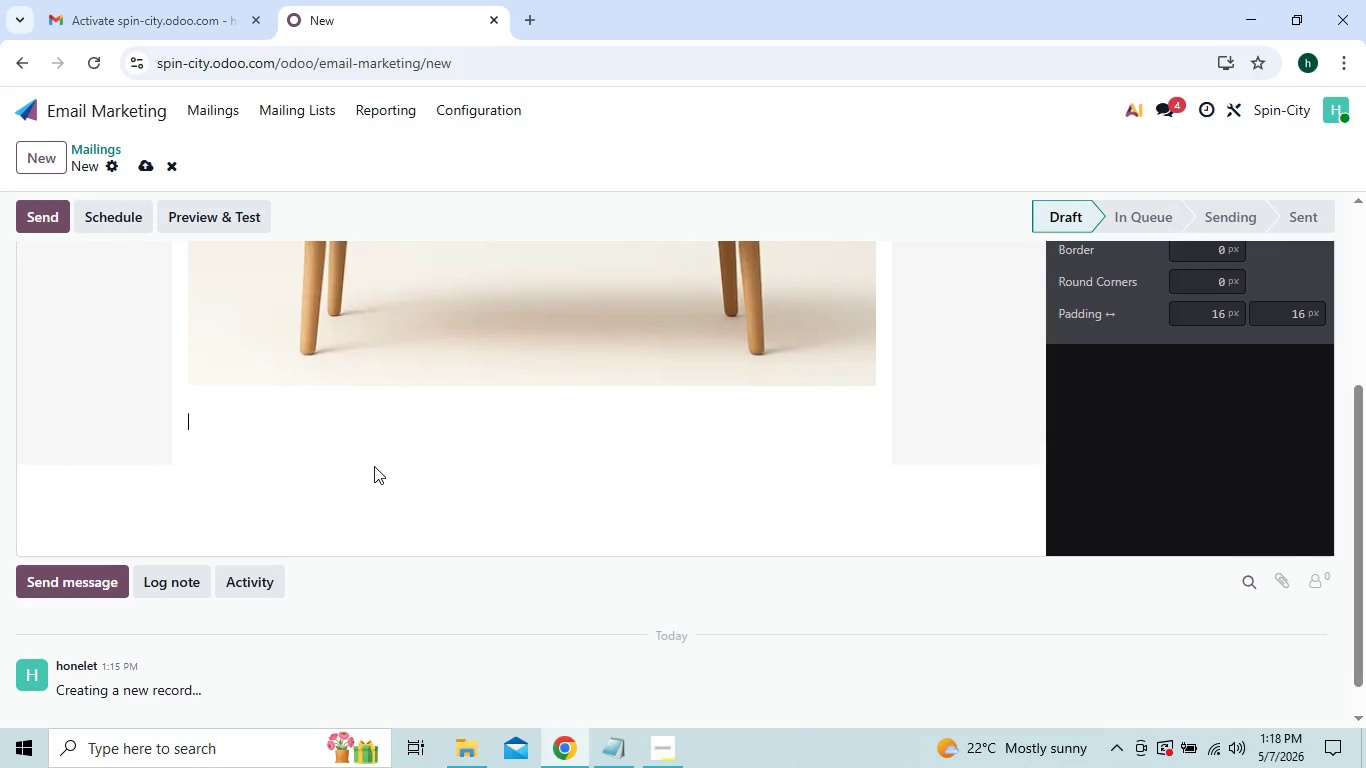 
key(Shift+Enter)
 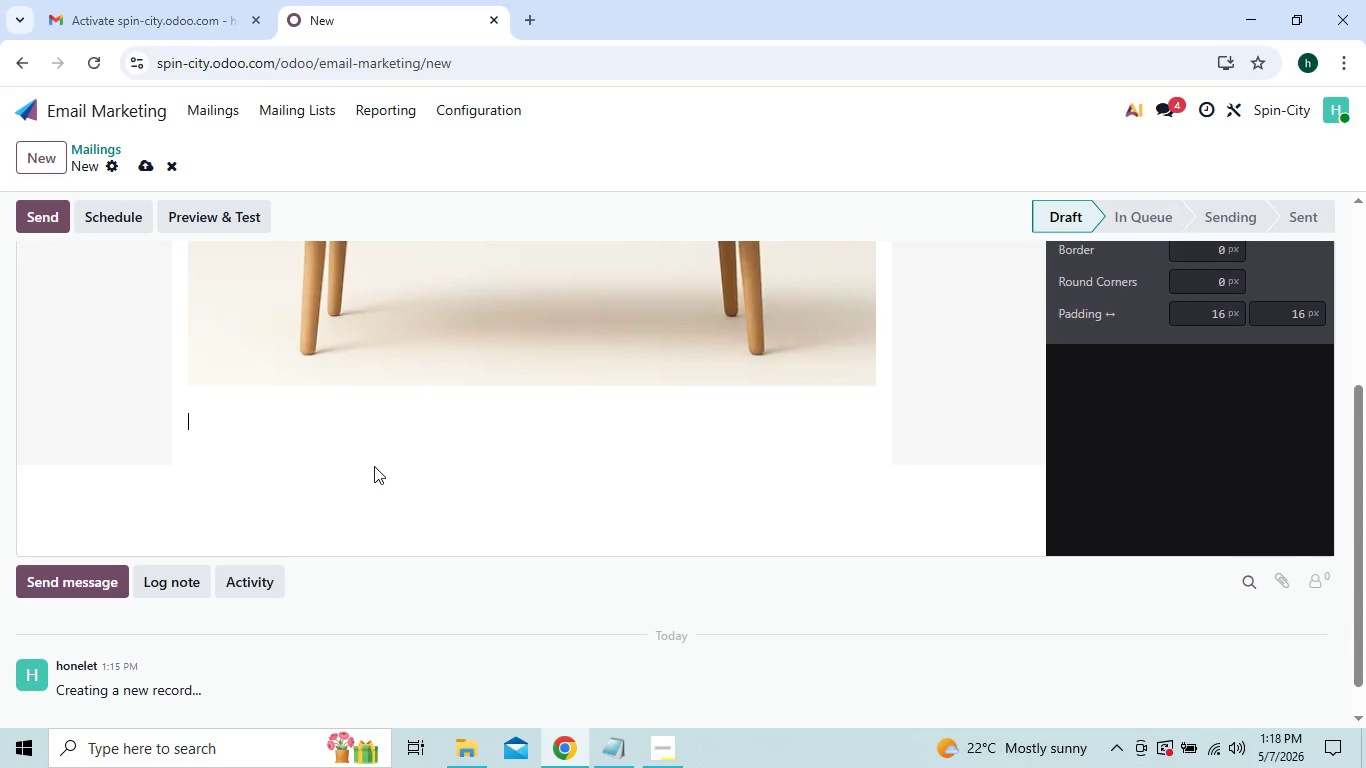 
type(Dear [[object.name]],)
 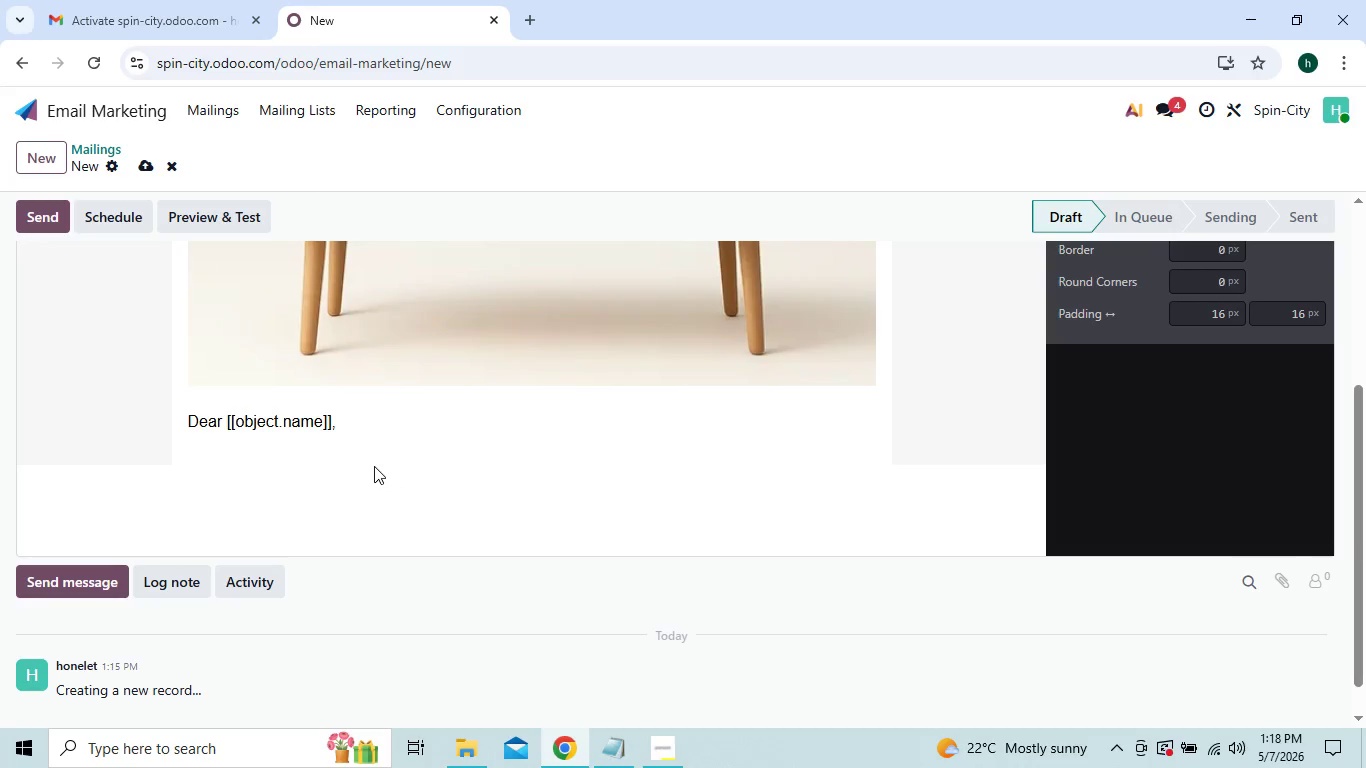 
key(Enter)
 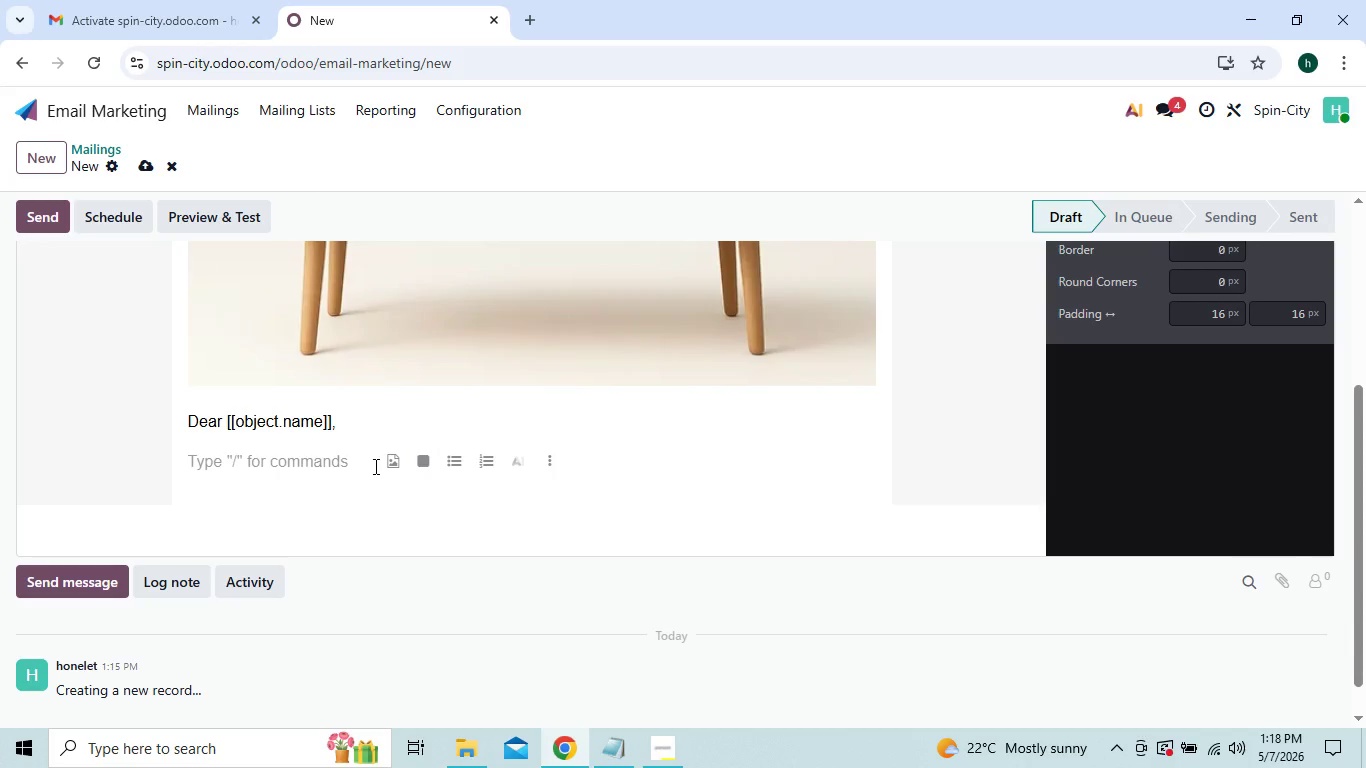 
type(Duest off the )
 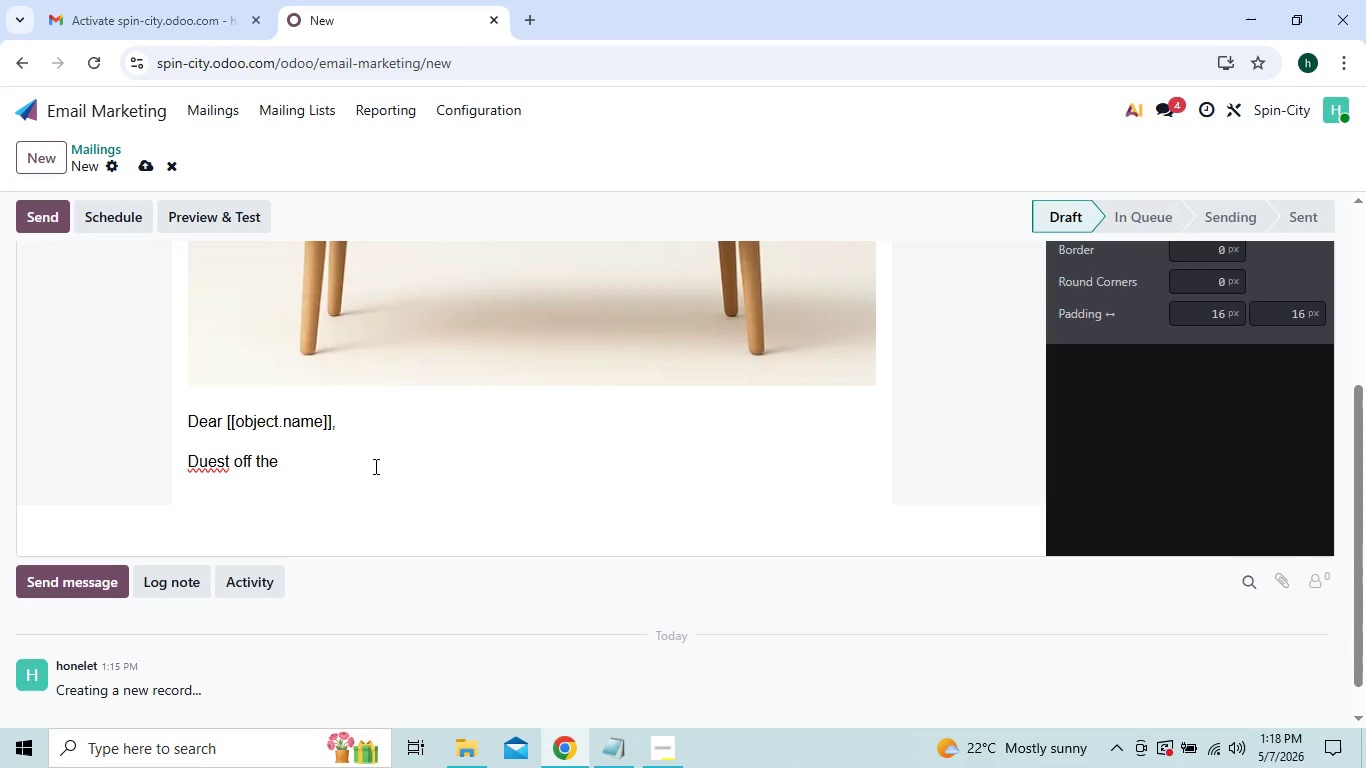 
key(ArrowLeft)
 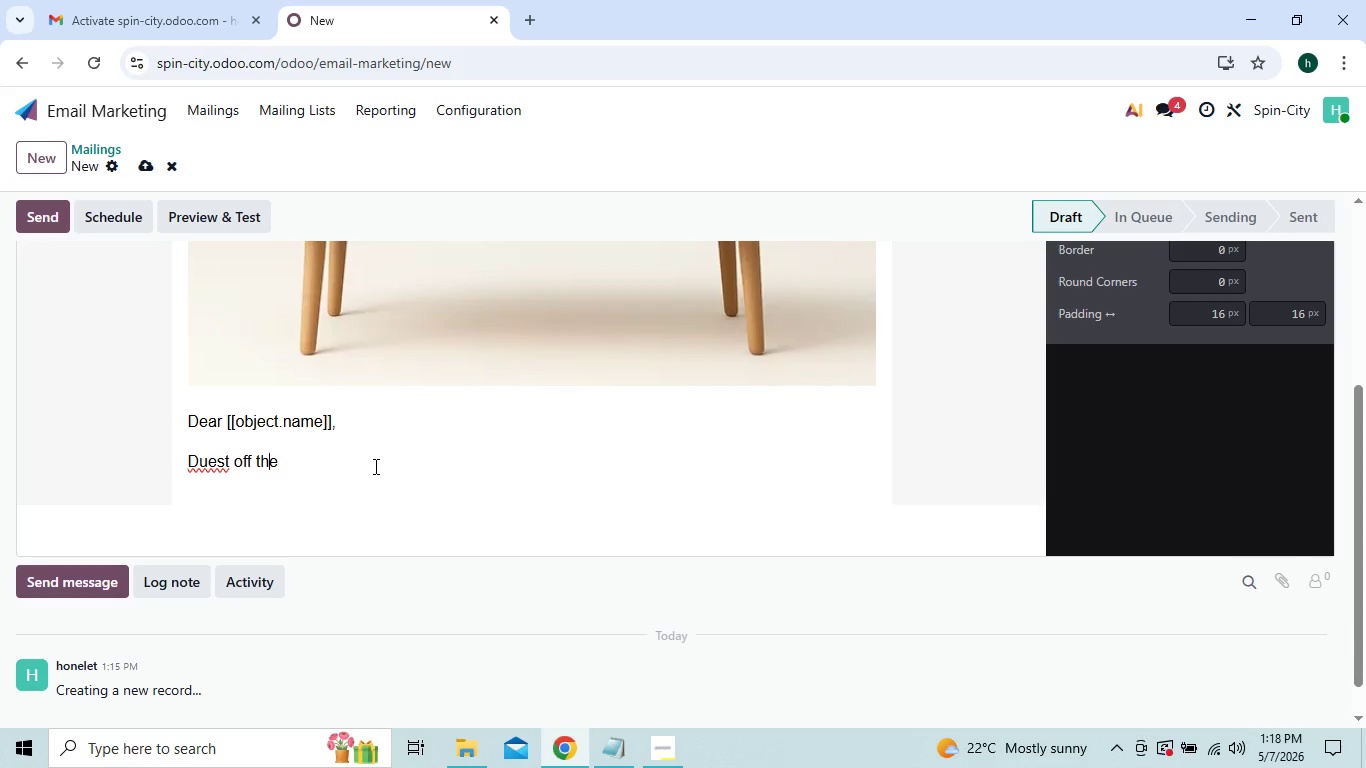 
key(ArrowLeft)
 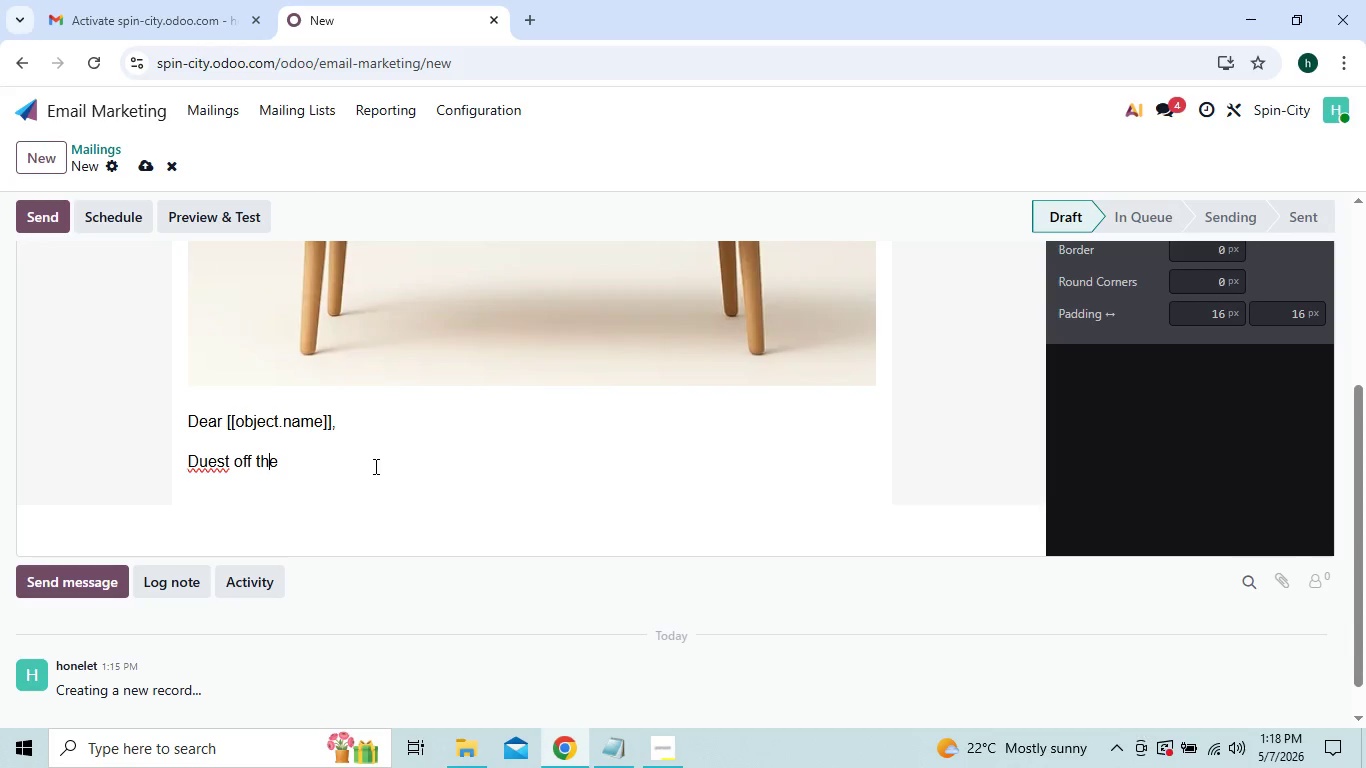 
key(ArrowLeft)
 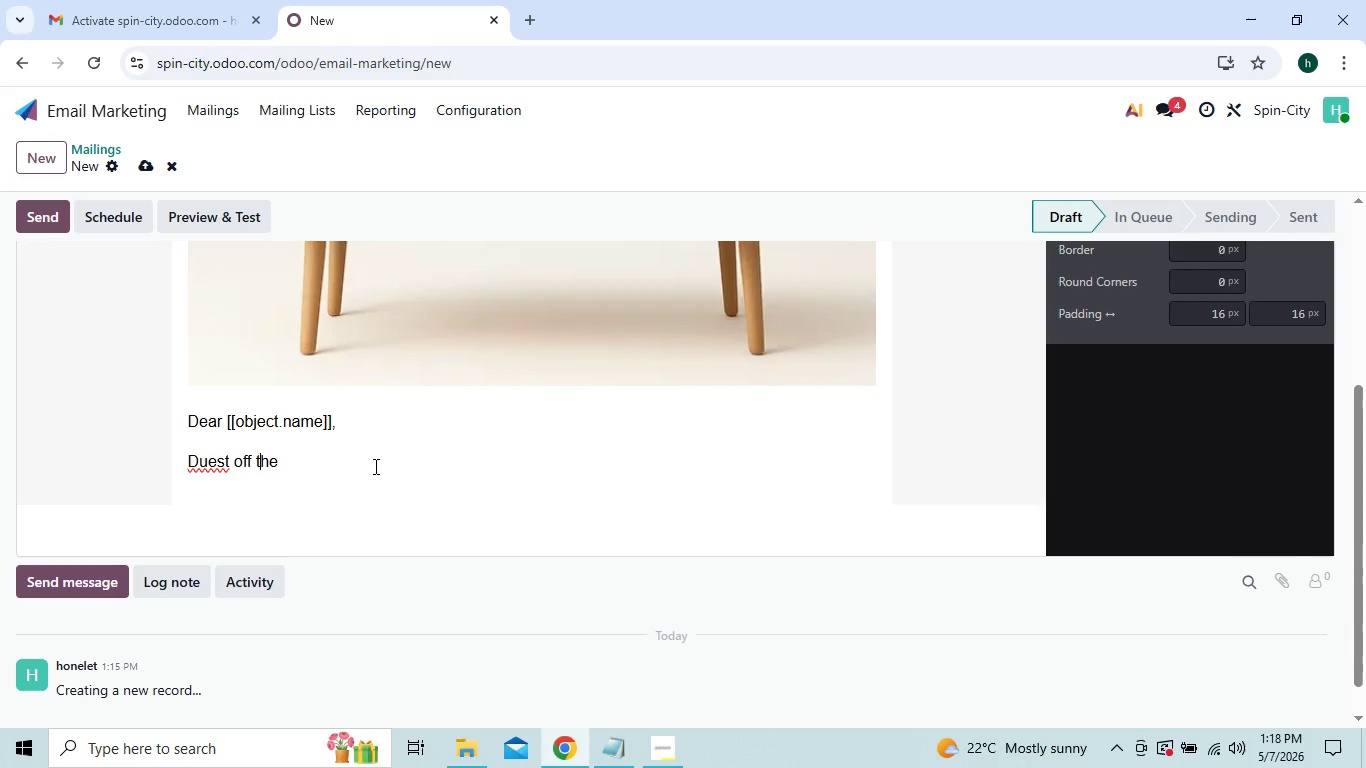 
key(ArrowLeft)
 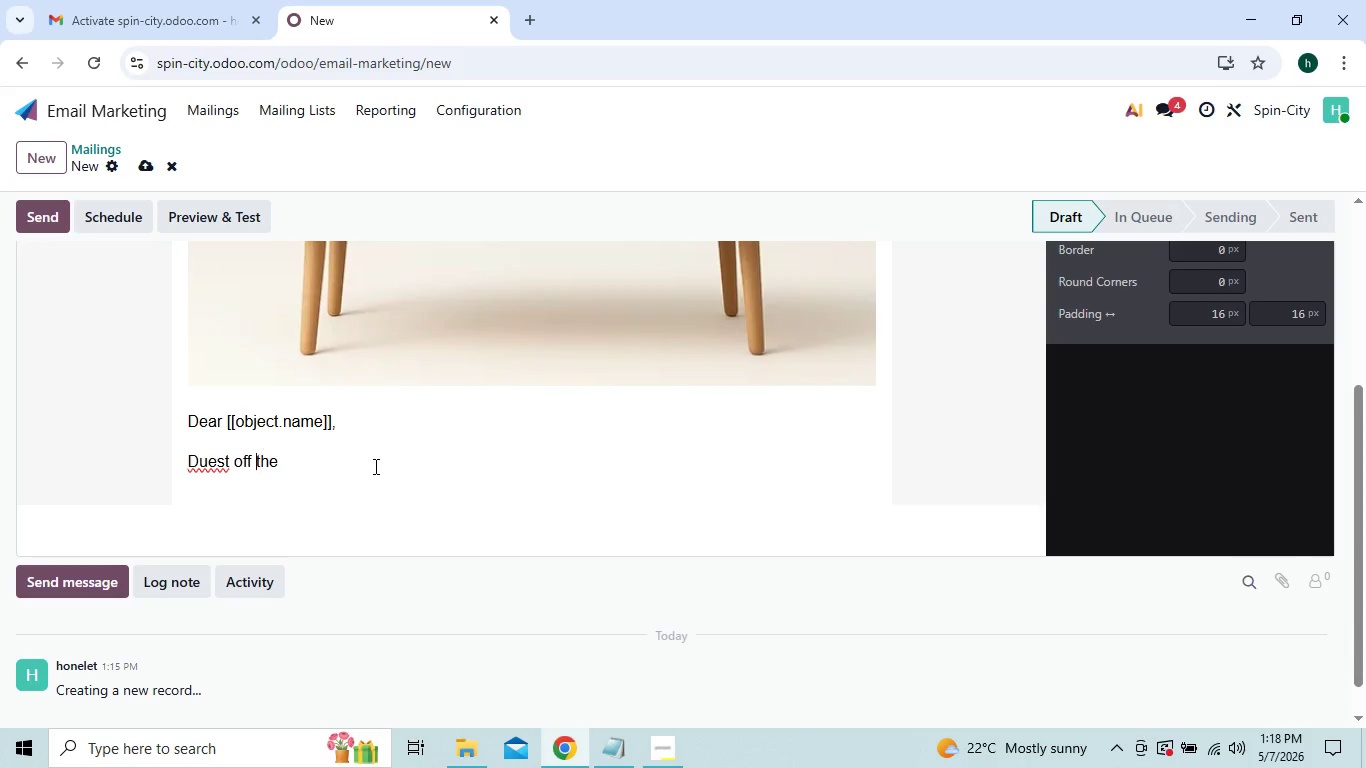 
key(ArrowLeft)
 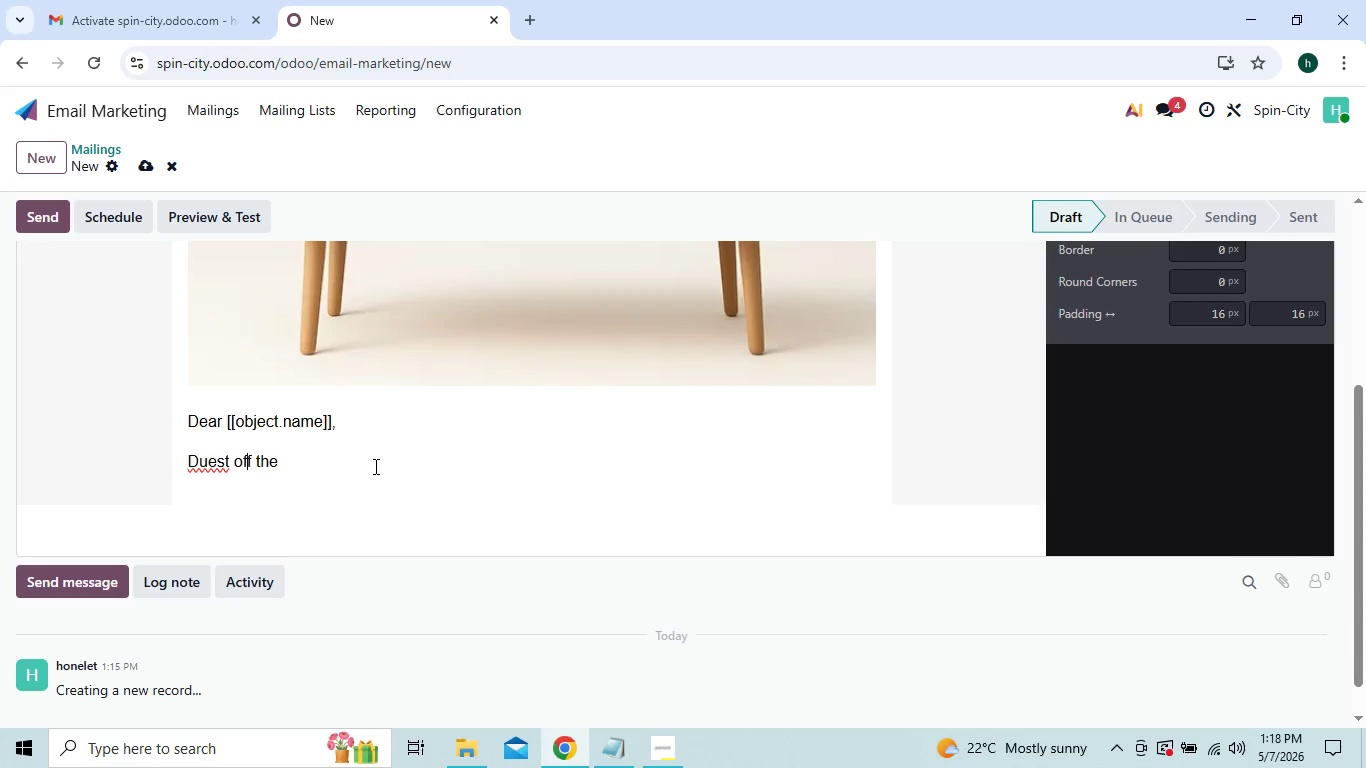 
key(ArrowLeft)
 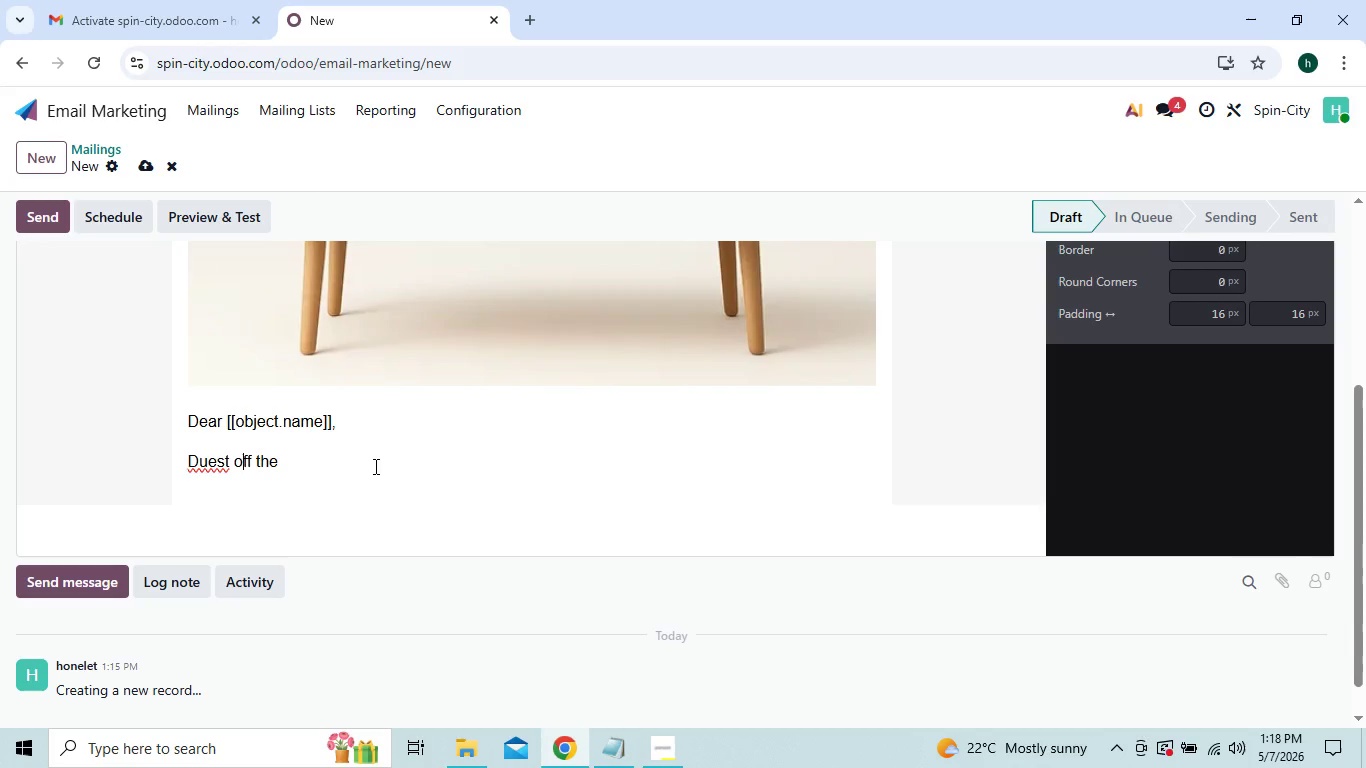 
key(ArrowLeft)
 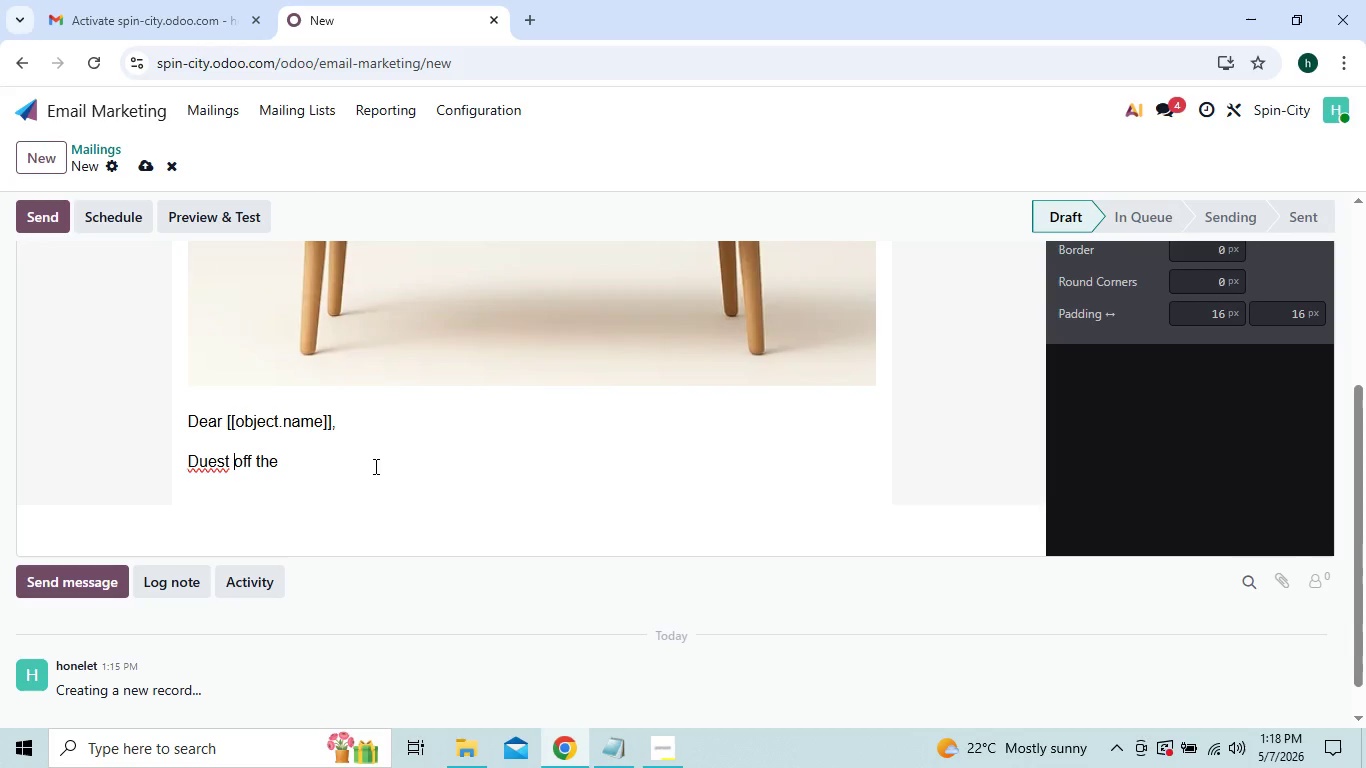 
key(ArrowLeft)
 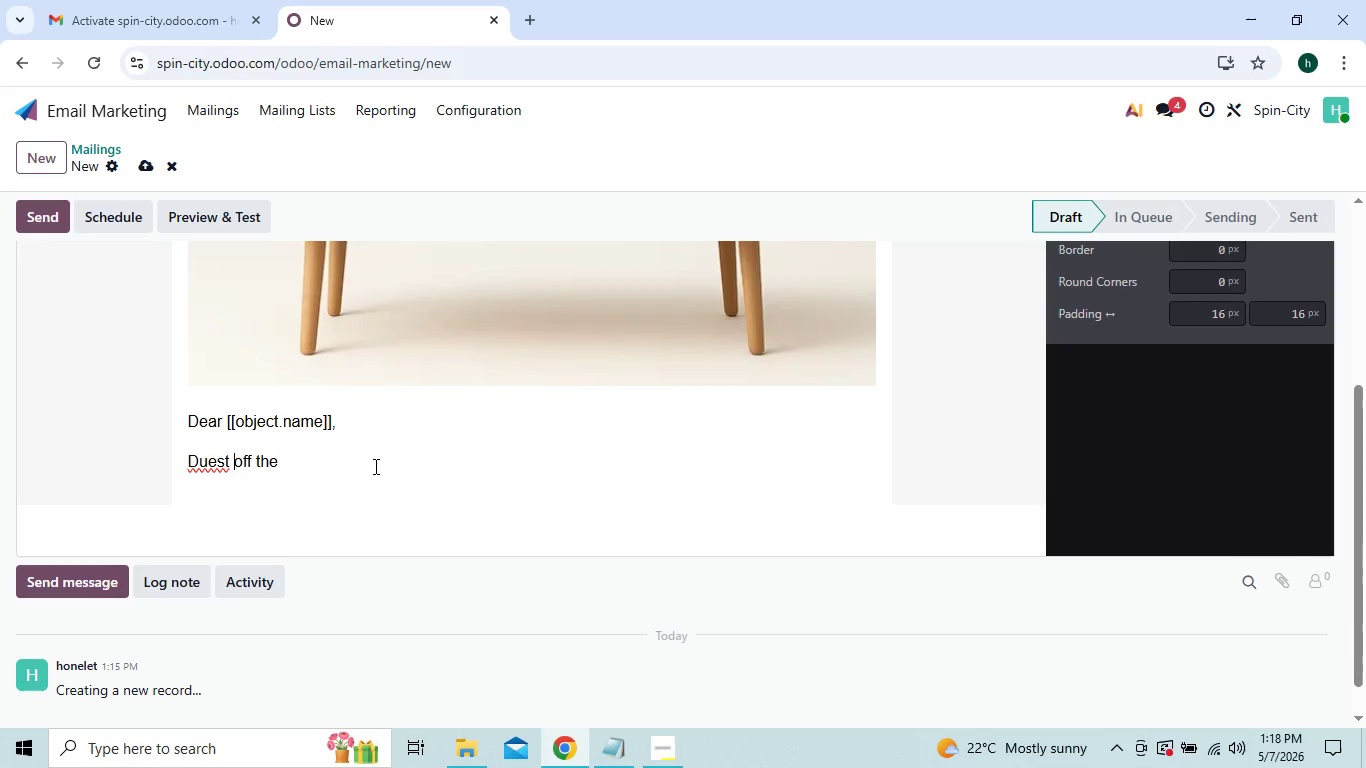 
key(ArrowLeft)
 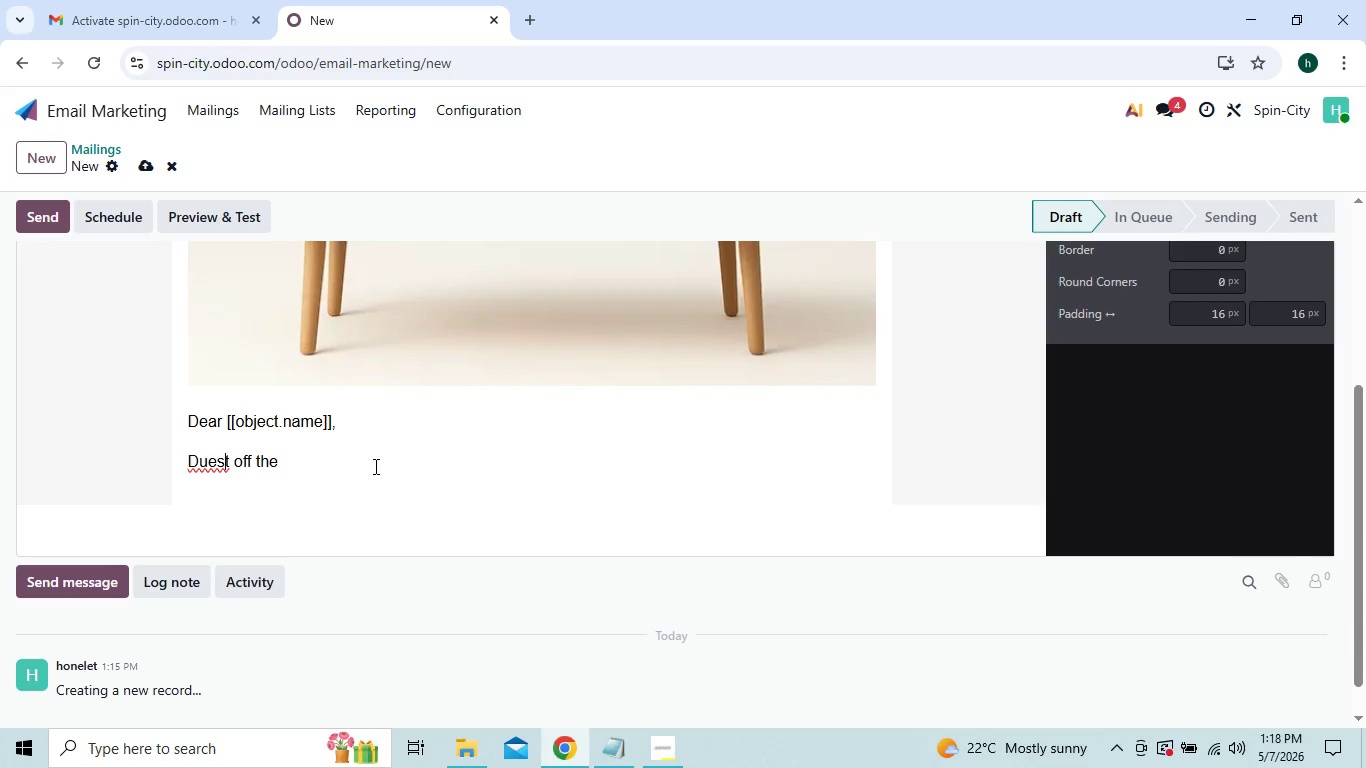 
key(ArrowLeft)
 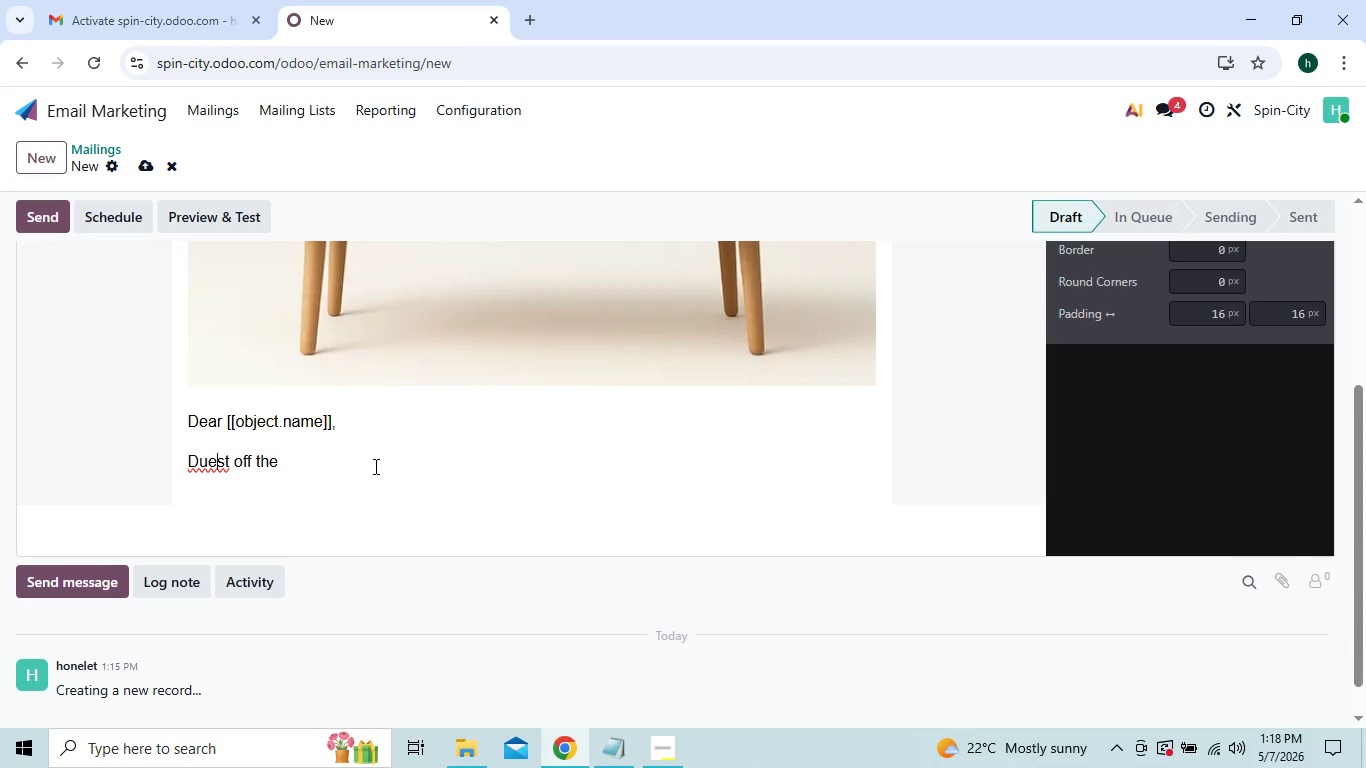 
key(ArrowLeft)
 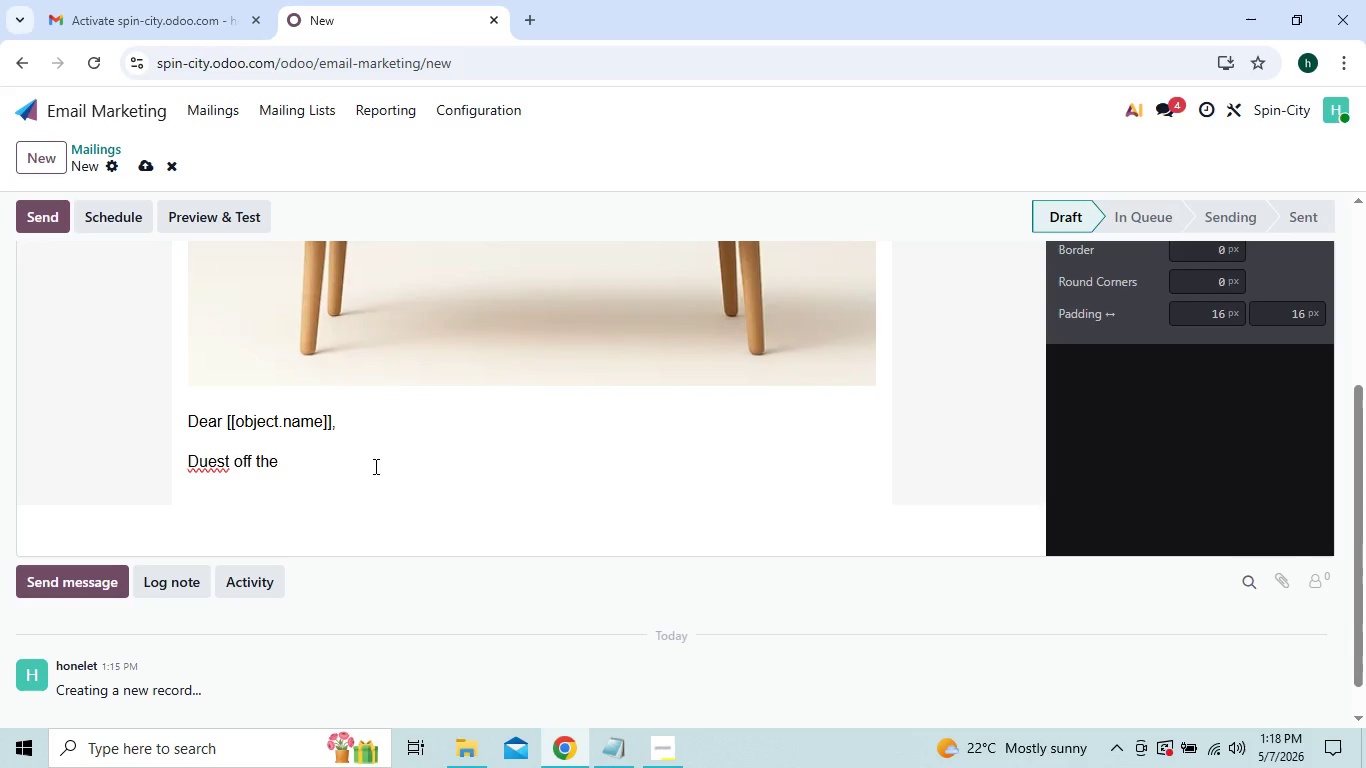 
key(Backspace)
 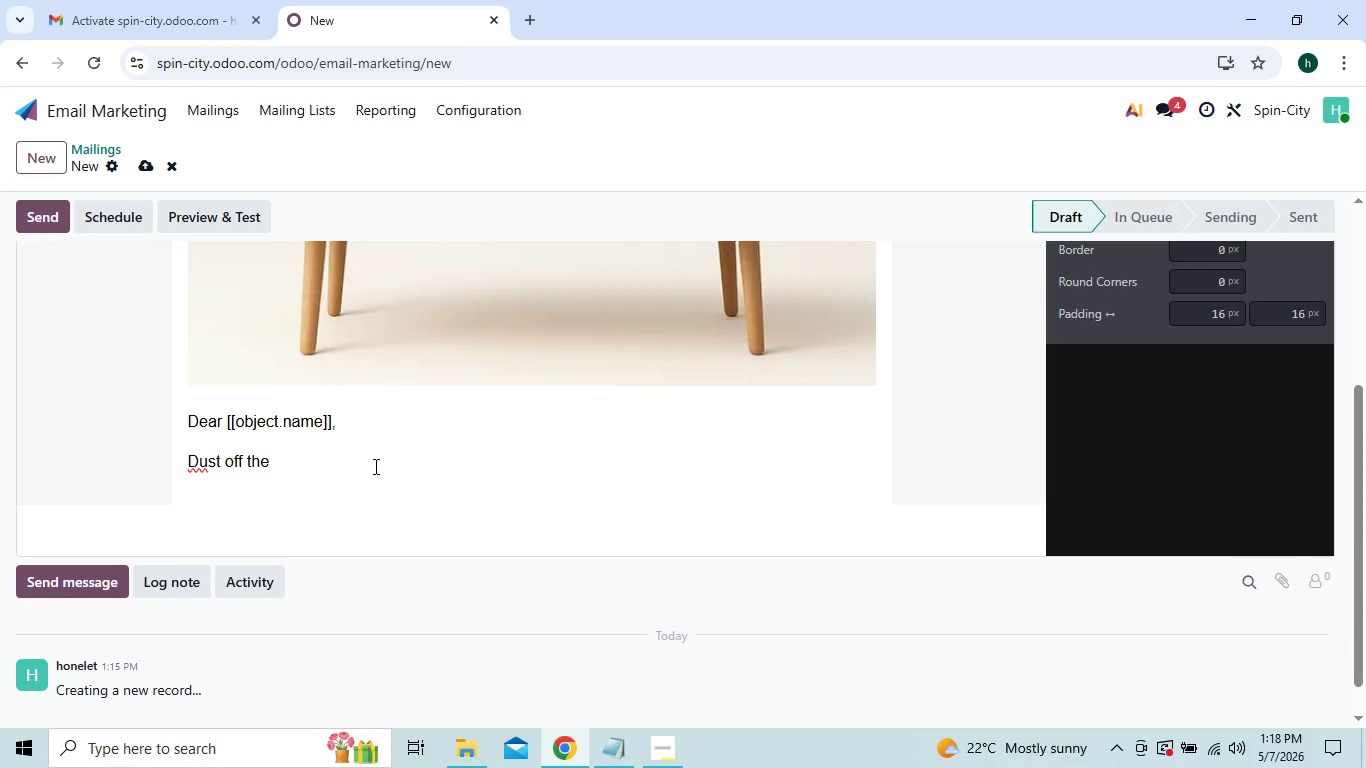 
key(ArrowRight)
 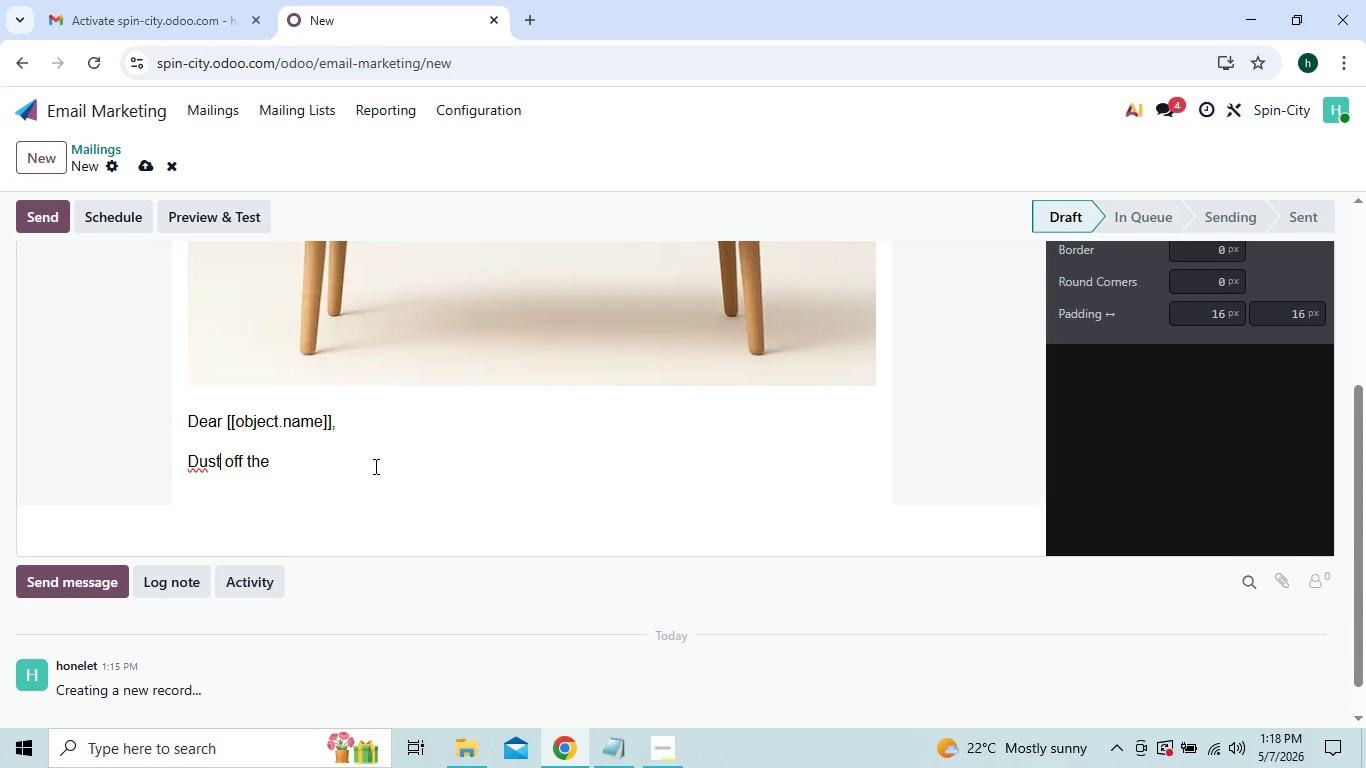 
key(ArrowRight)
 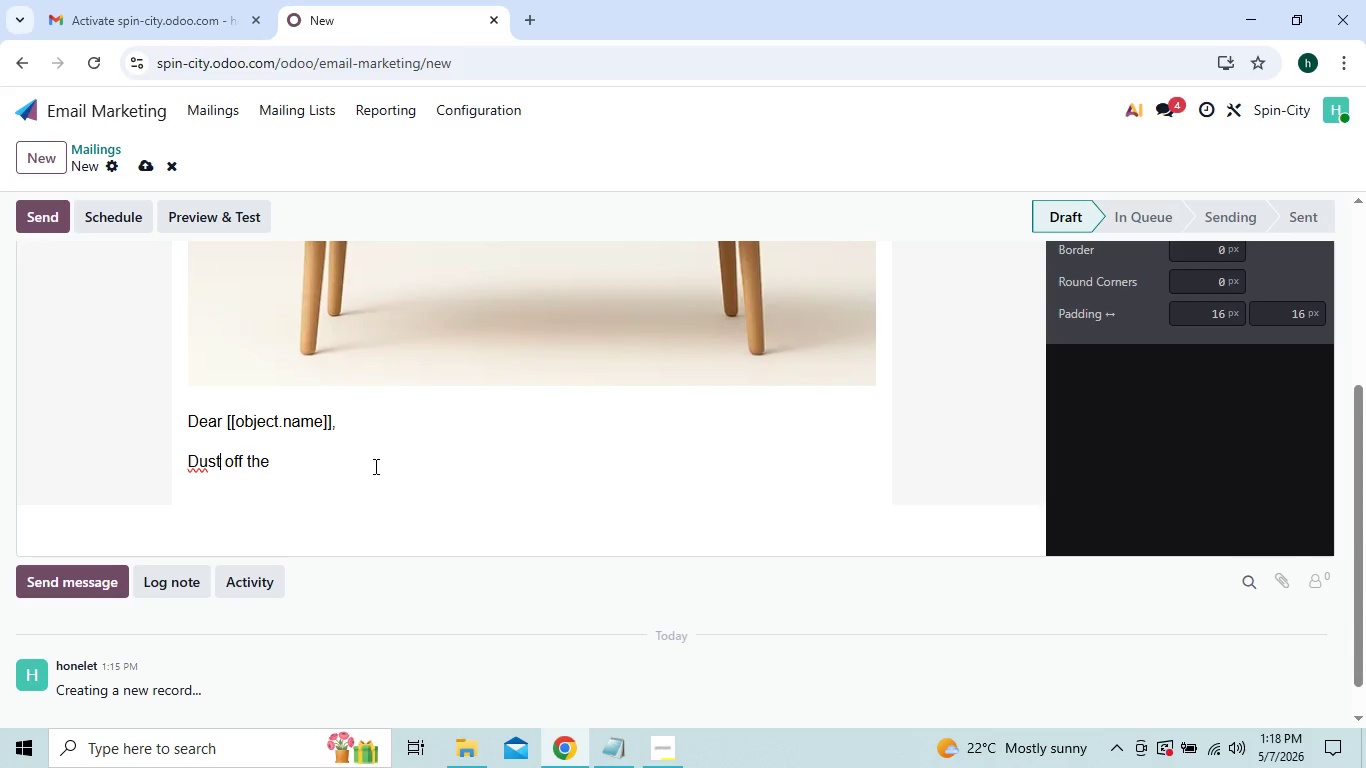 
key(ArrowRight)
 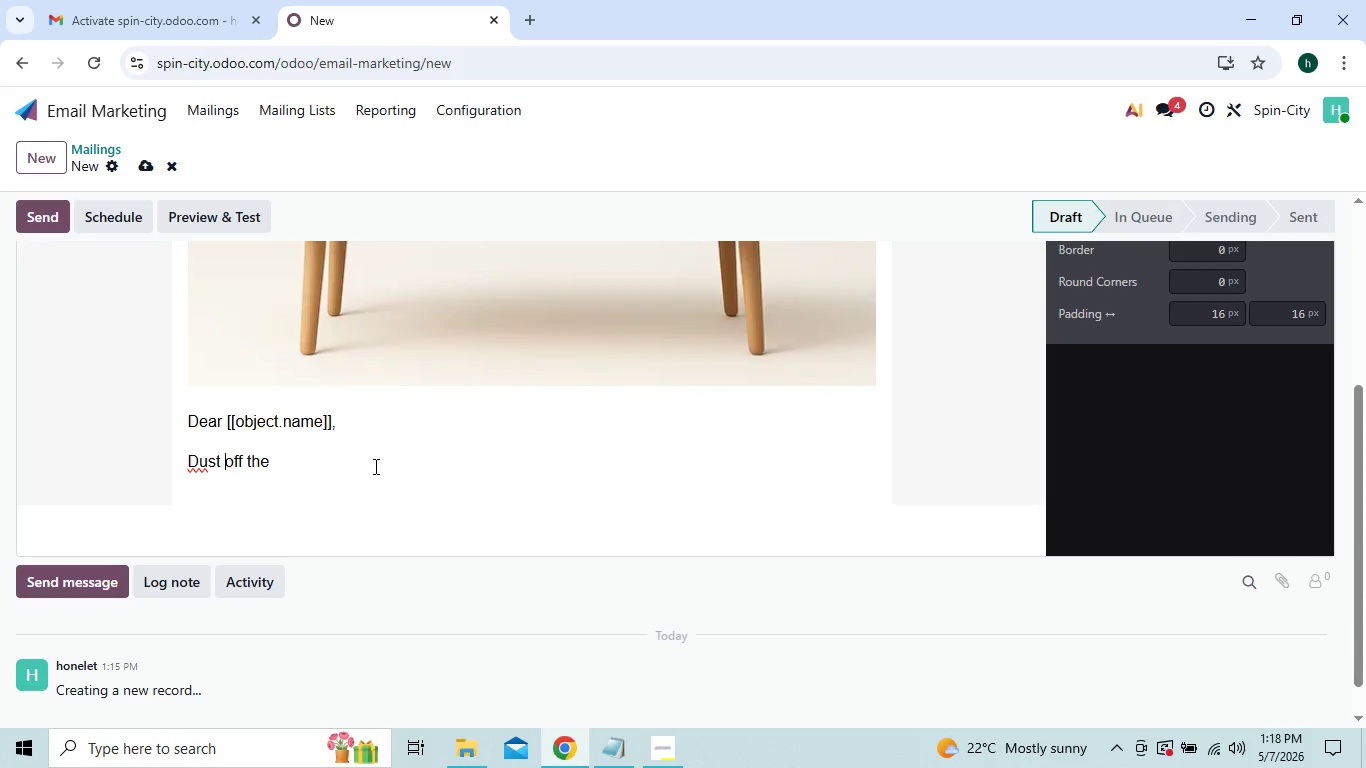 
key(ArrowRight)
 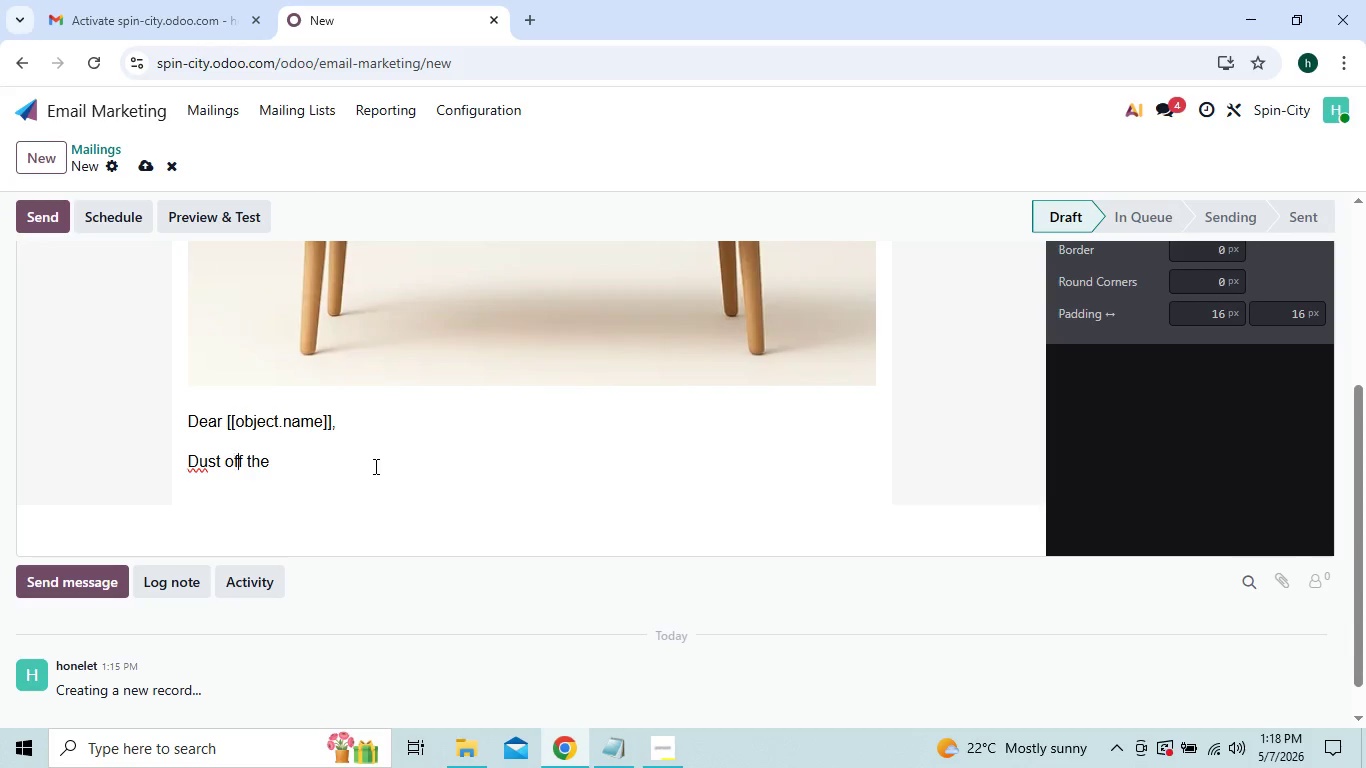 
key(ArrowRight)
 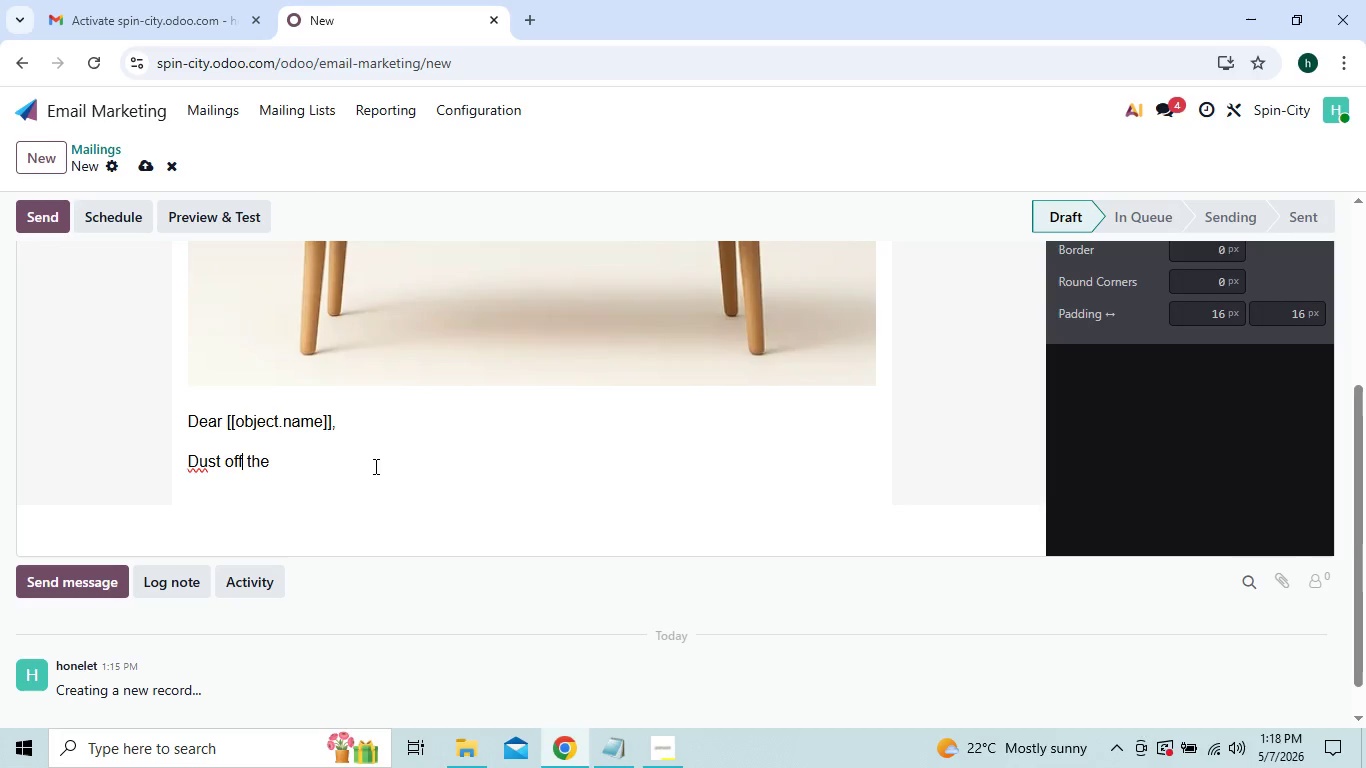 
key(ArrowRight)
 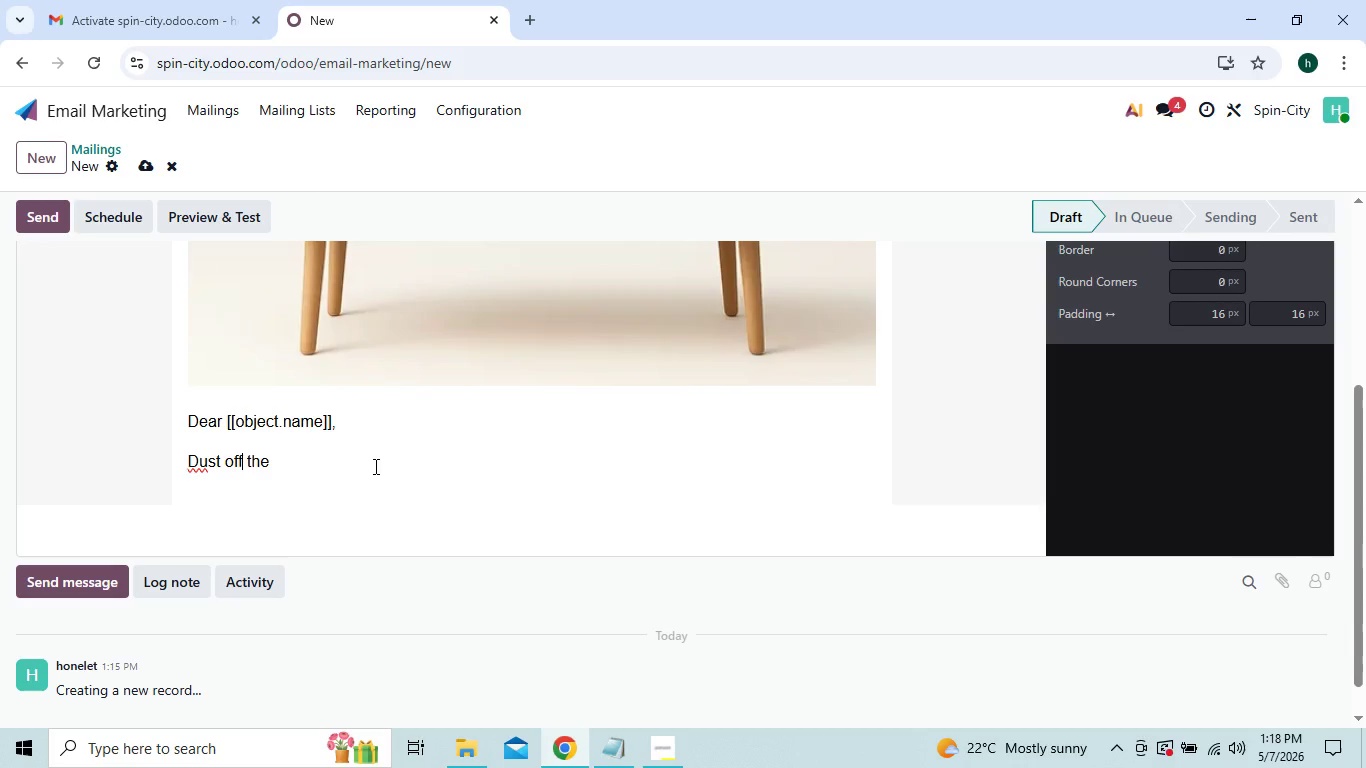 
key(ArrowRight)
 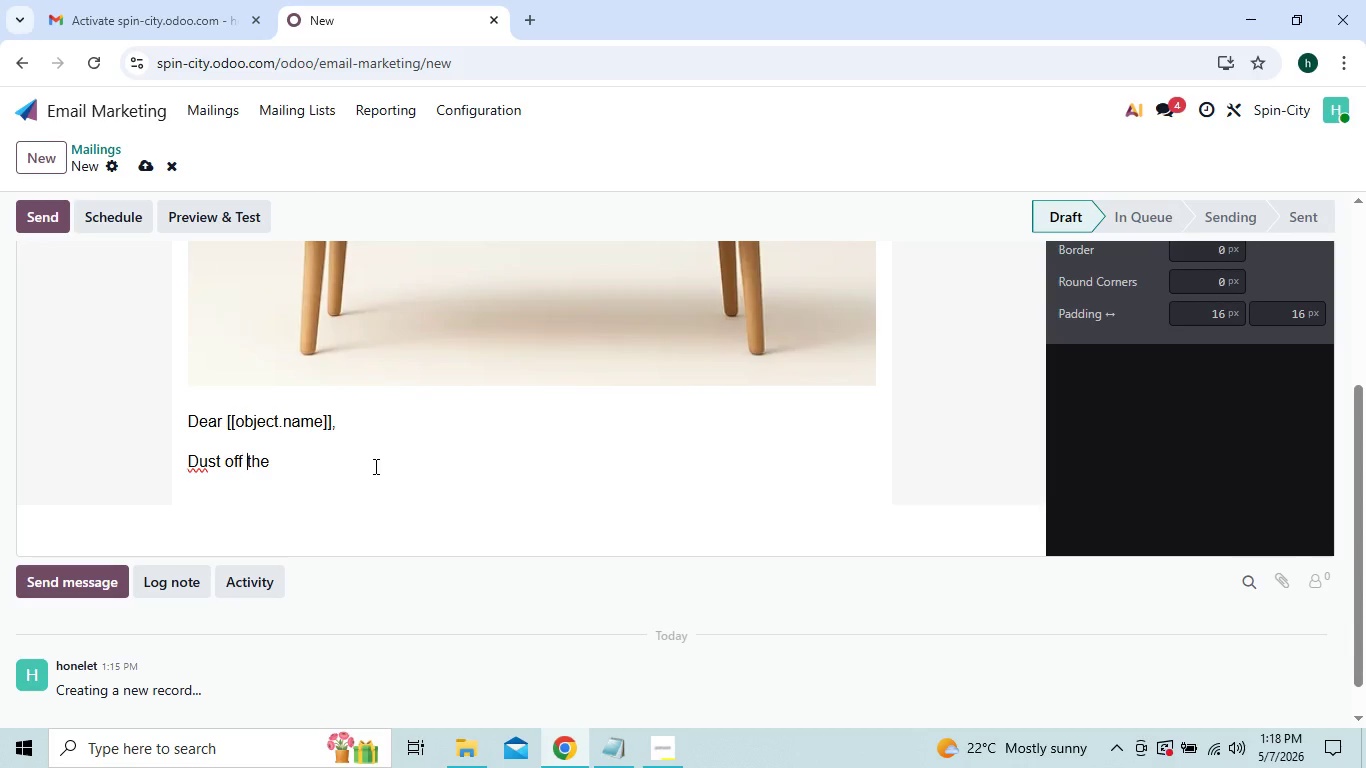 
key(ArrowRight)
 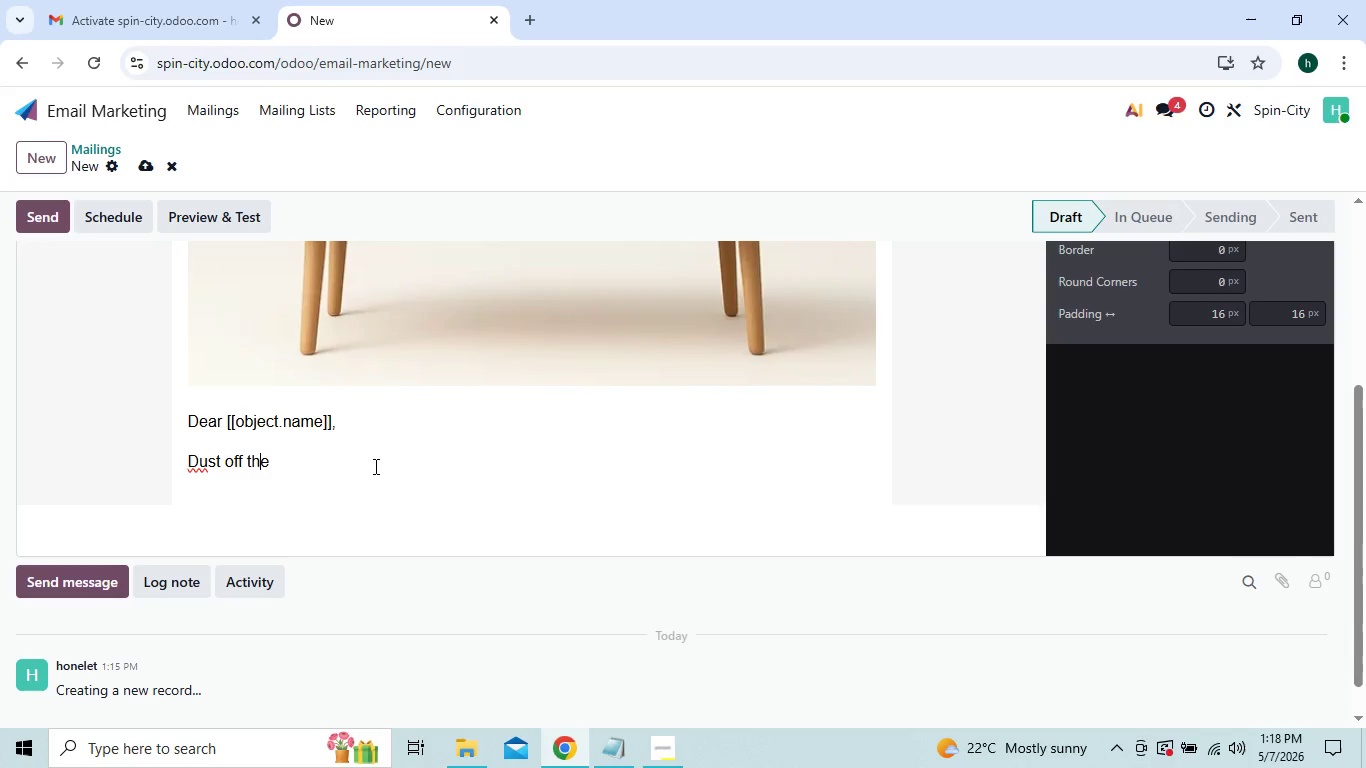 
key(ArrowRight)
 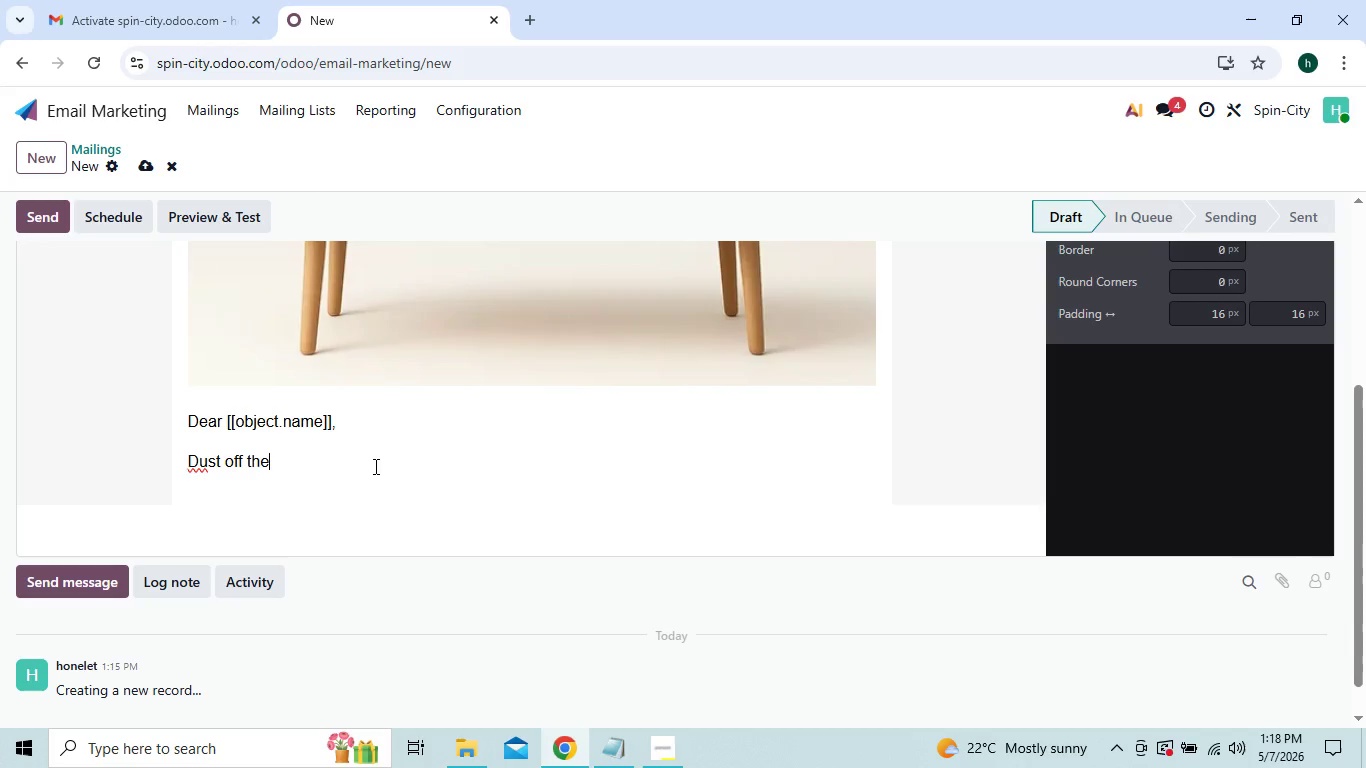 
key(ArrowRight)
 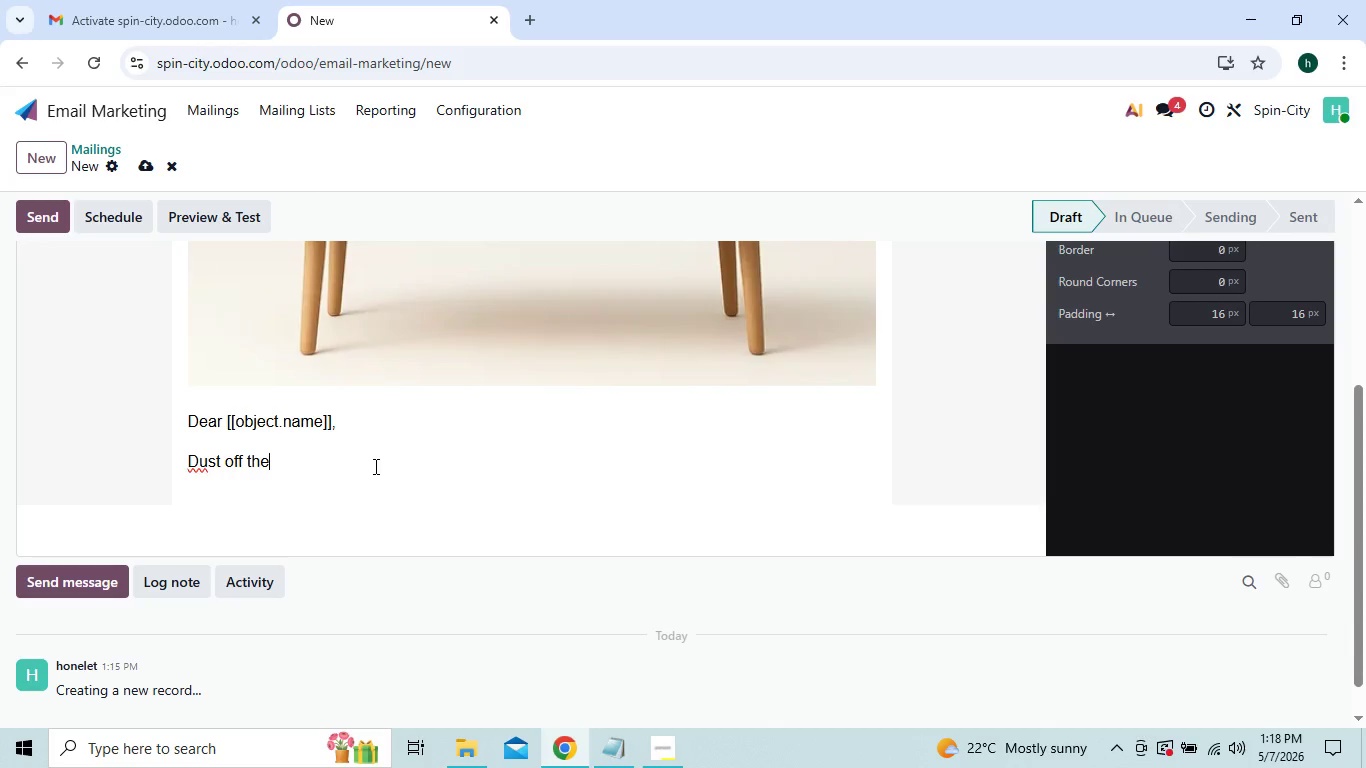 
key(Space)
 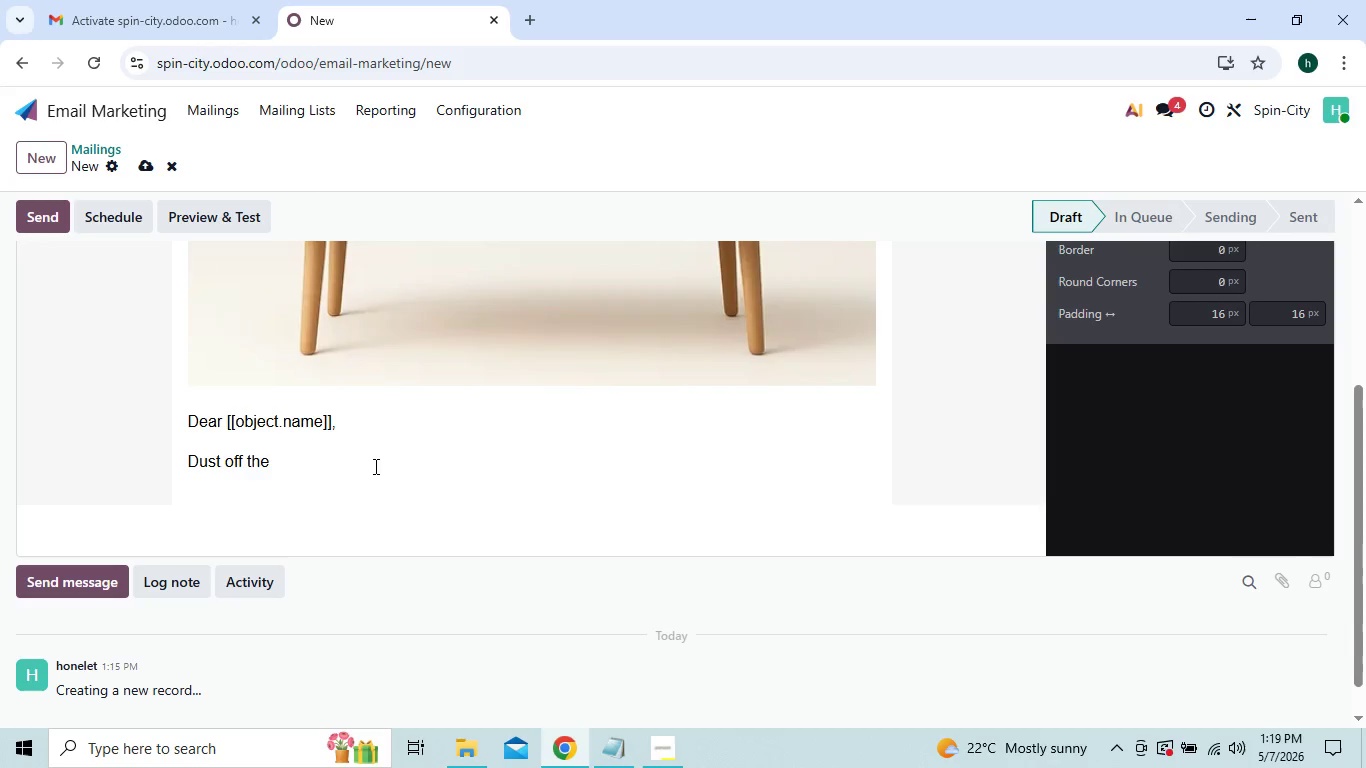 
type(neon, lace up your skates,a a)
key(Backspace)
key(Backspace)
type(nd get ready)
 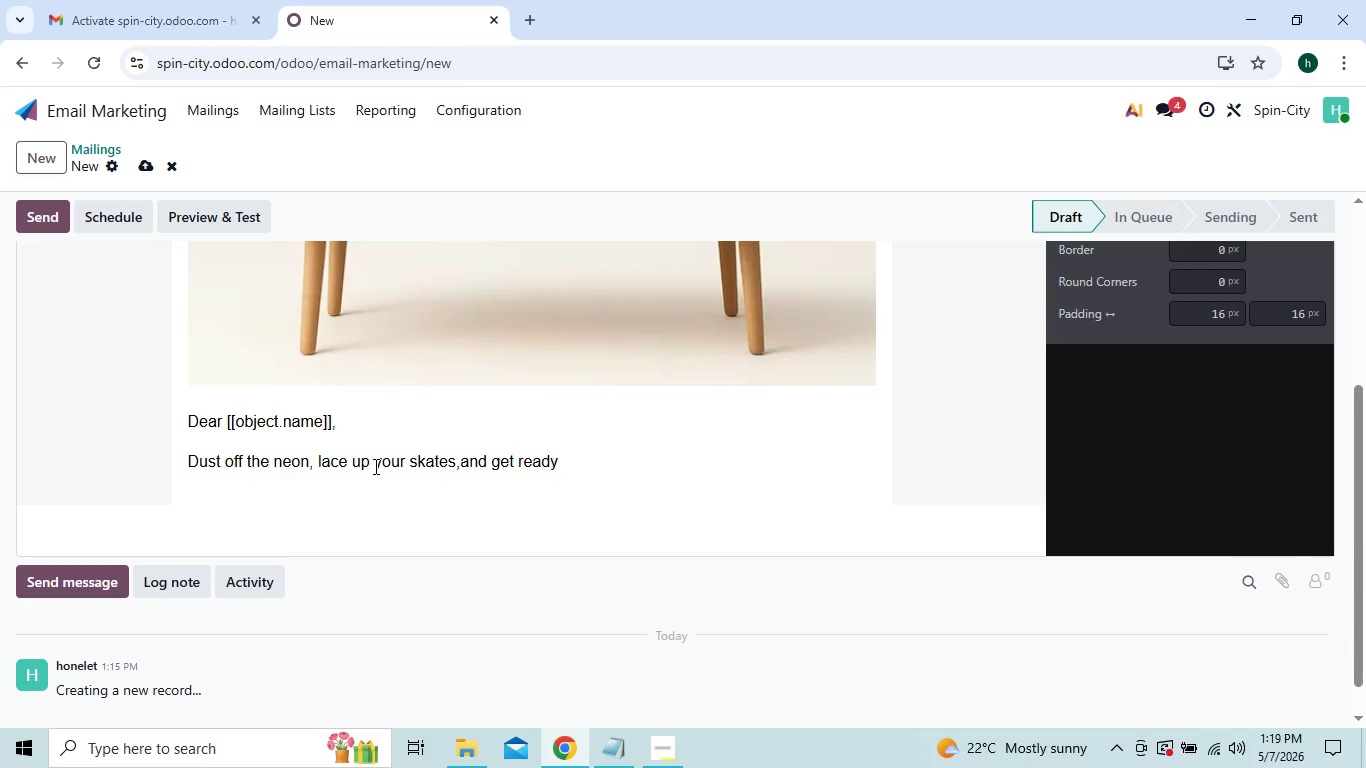 
type( for the uli)
key(Backspace)
type(tim)
 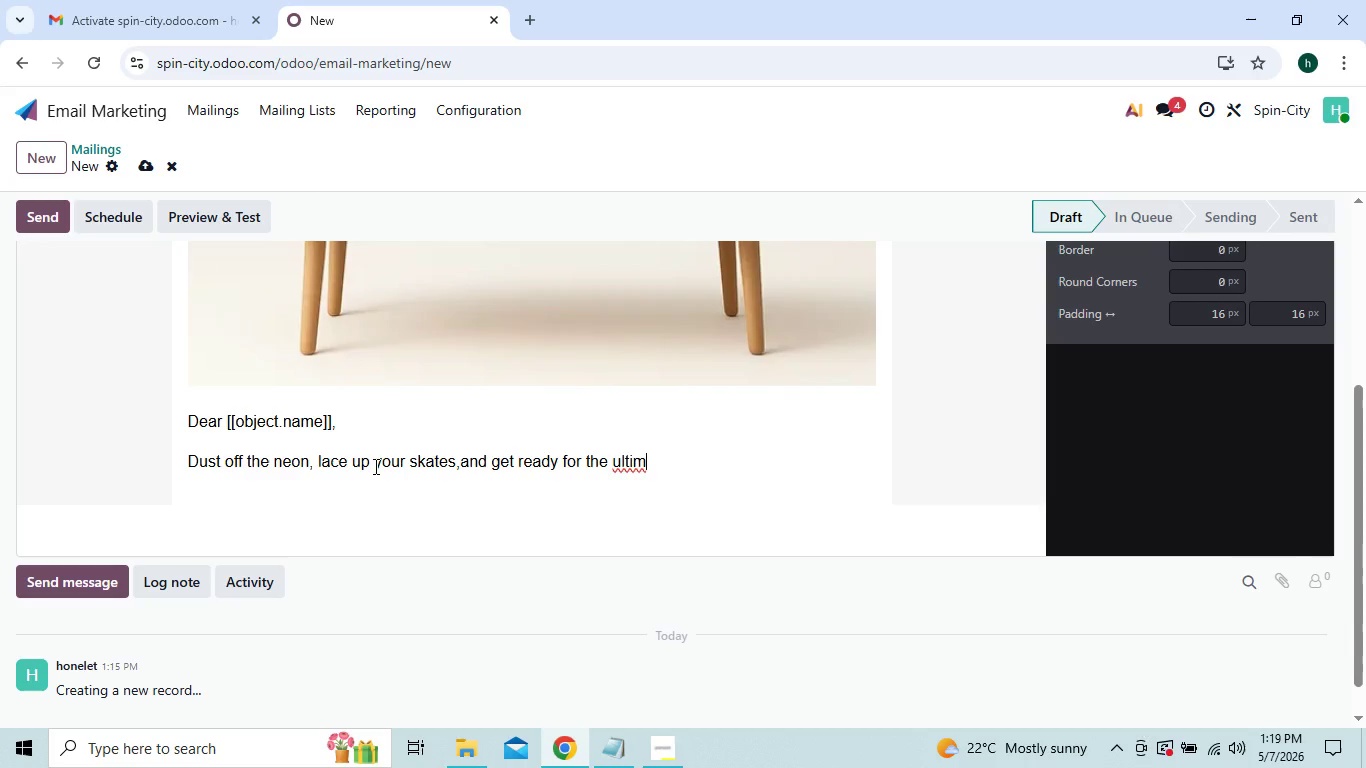 
type(ate thro)
 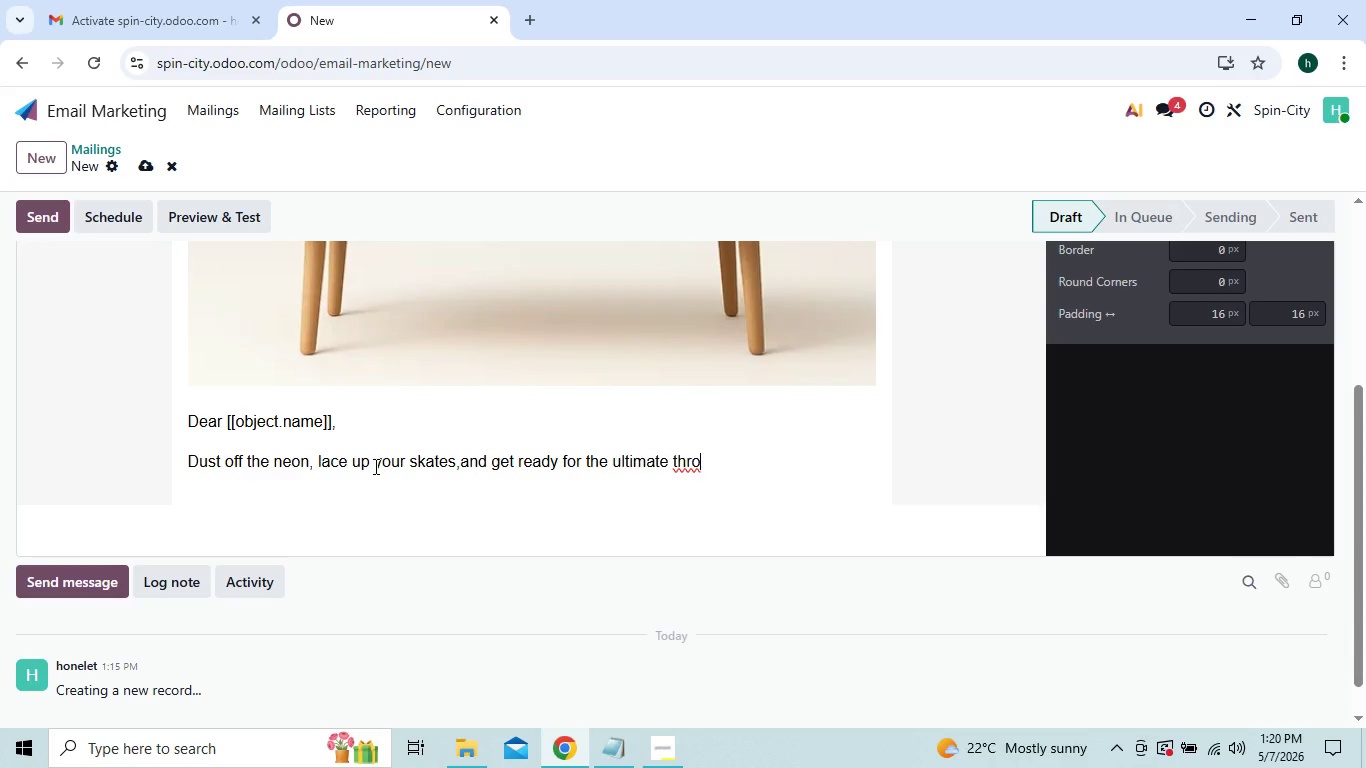 
type(back)
 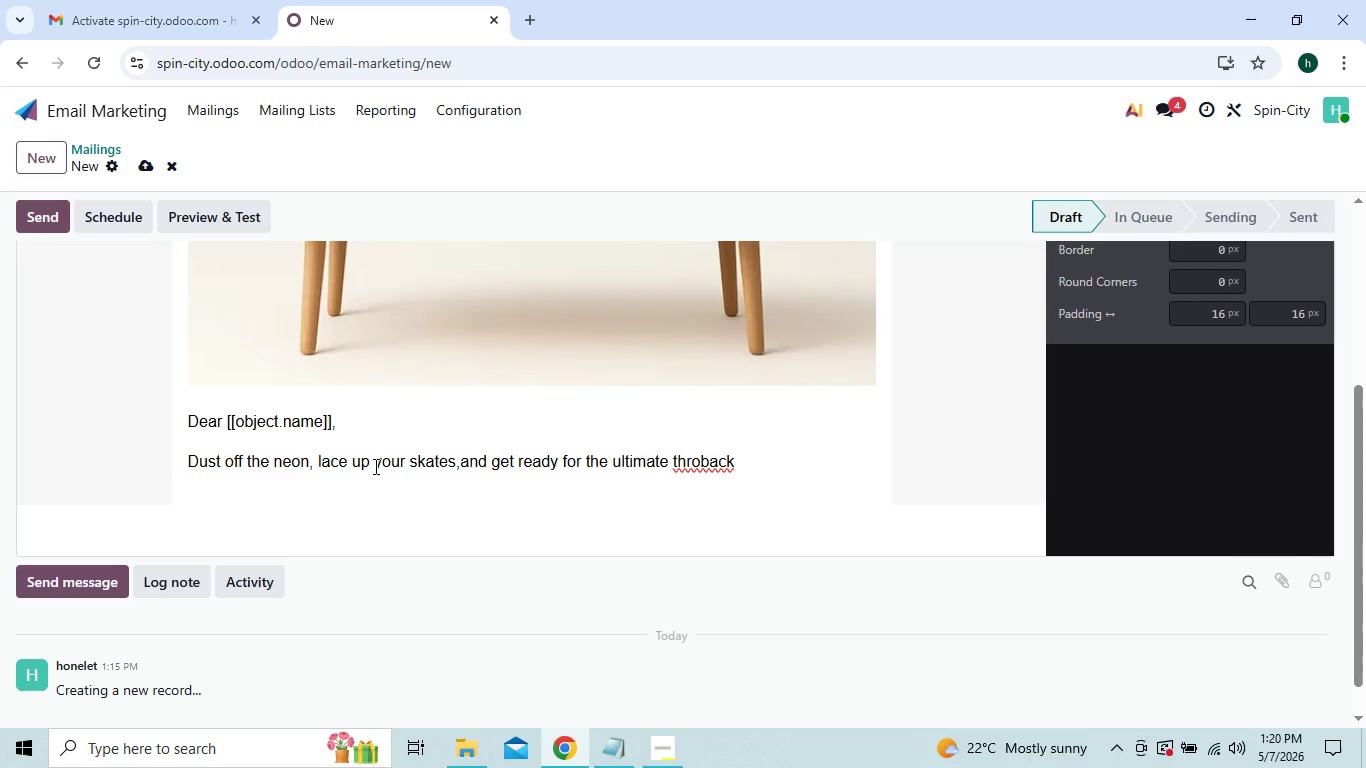 
key(ArrowLeft)
 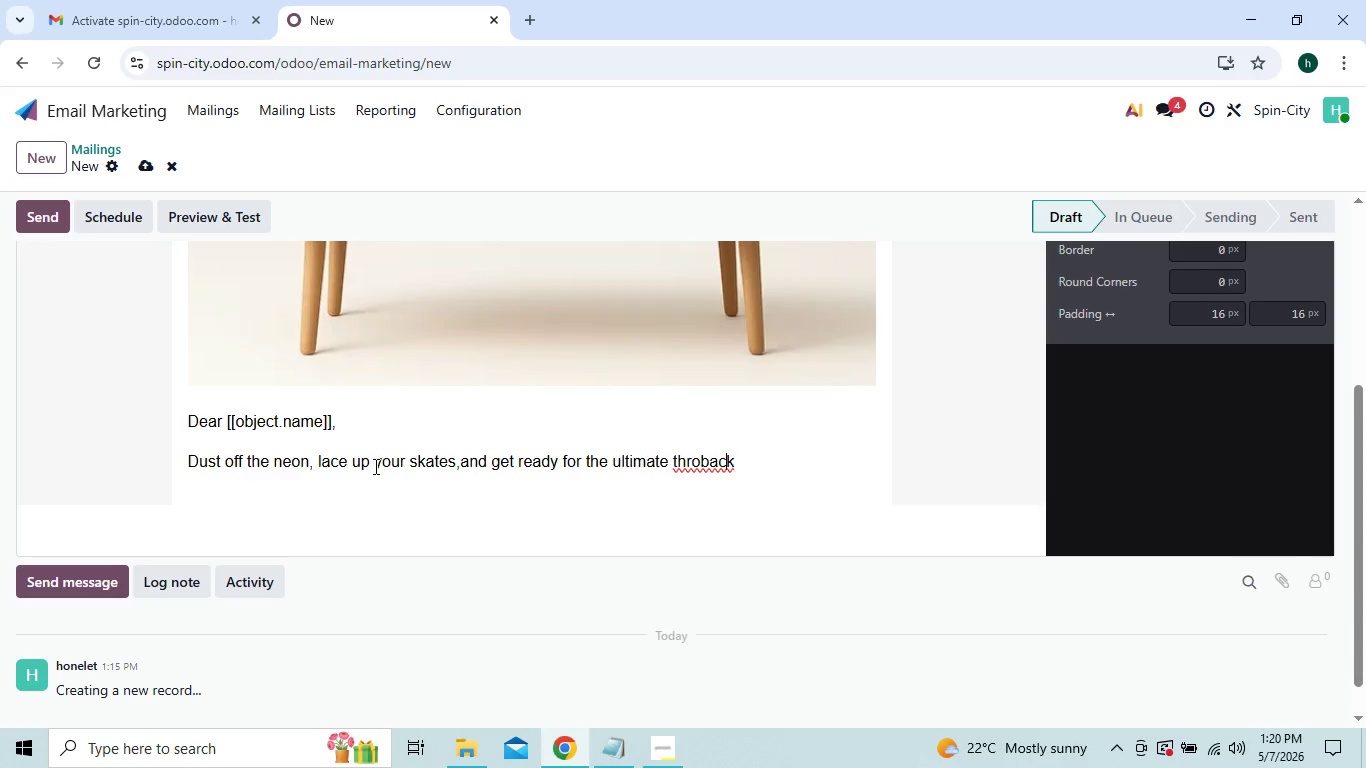 
key(ArrowLeft)
 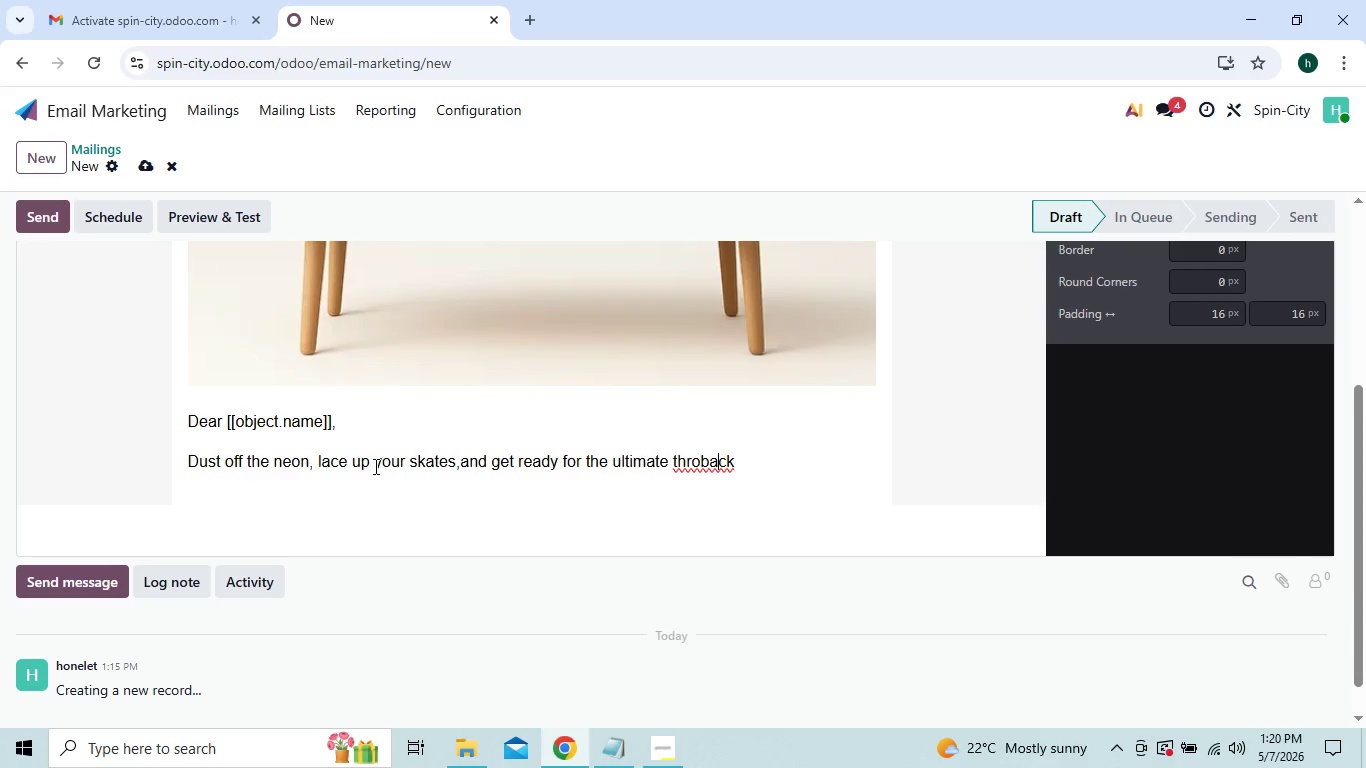 
key(ArrowLeft)
 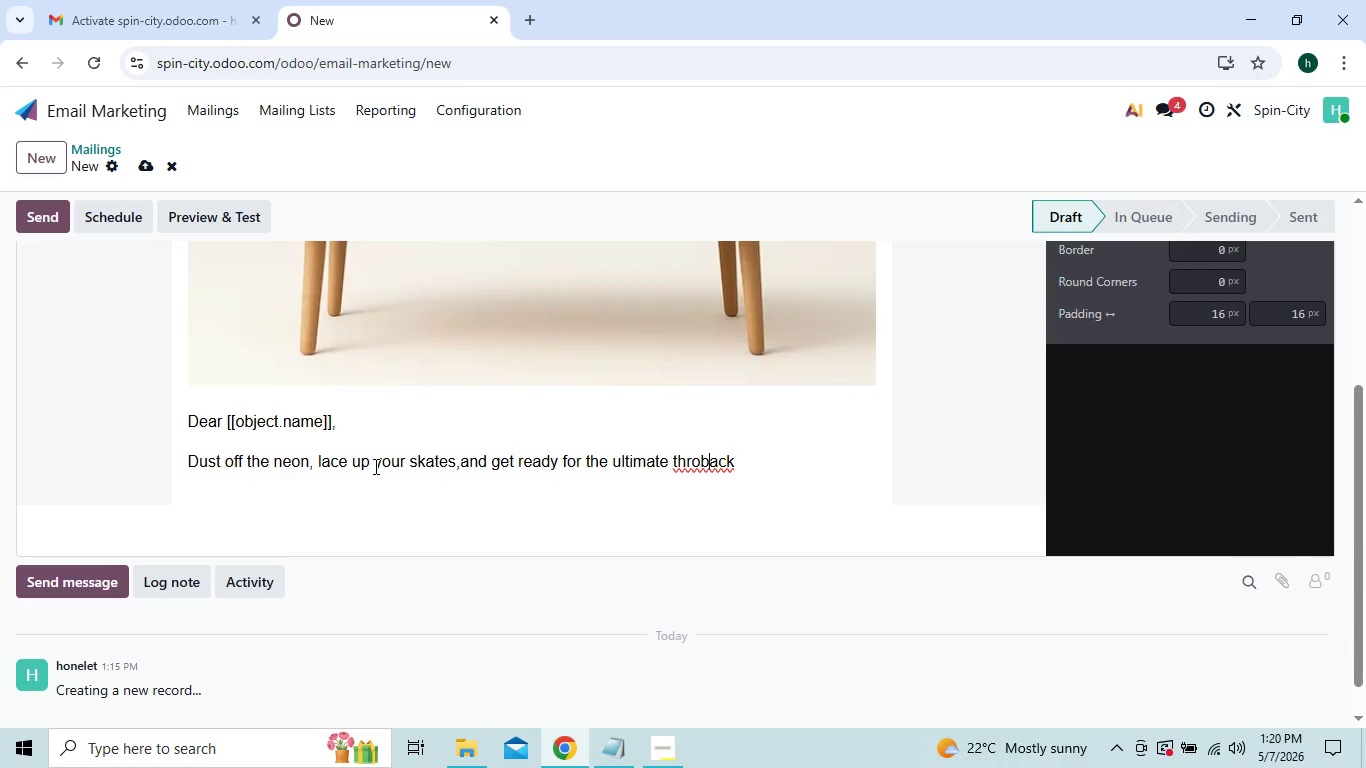 
key(ArrowLeft)
 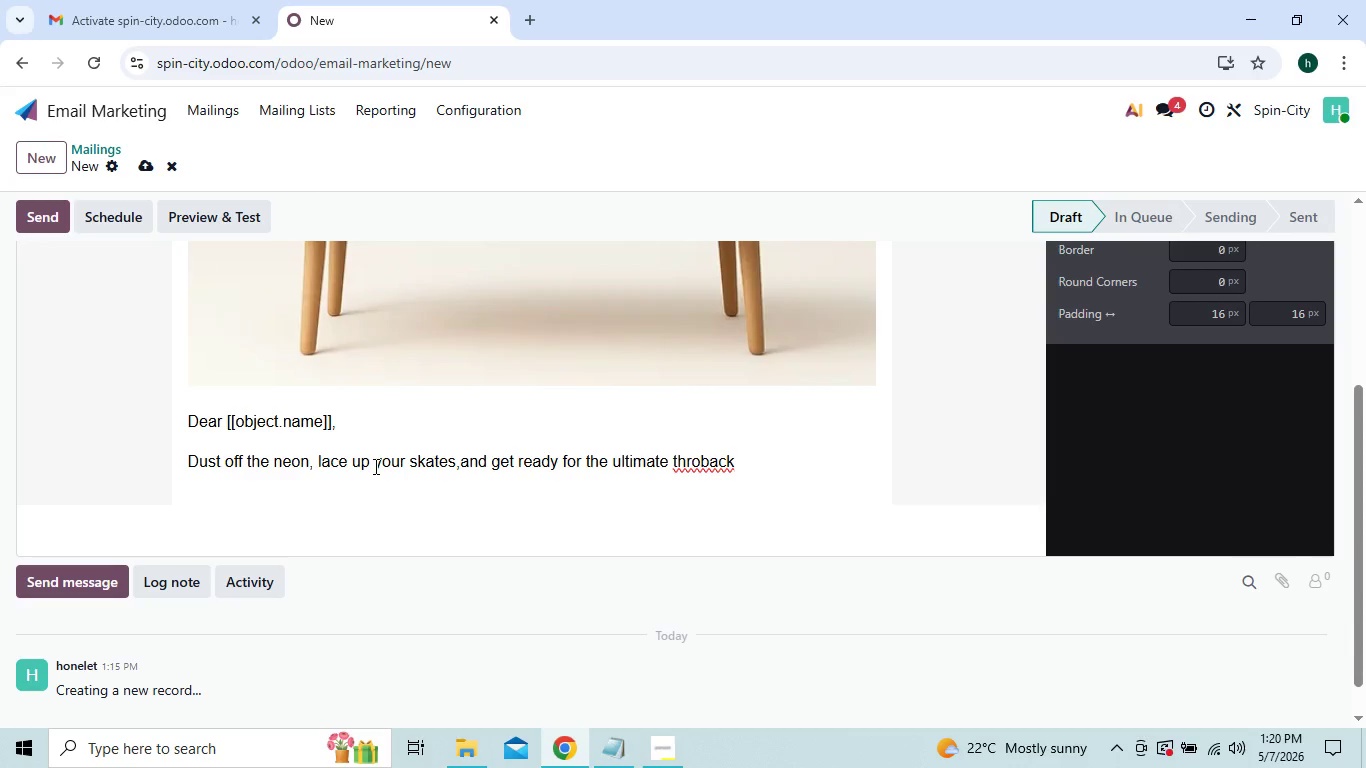 
key(W)
 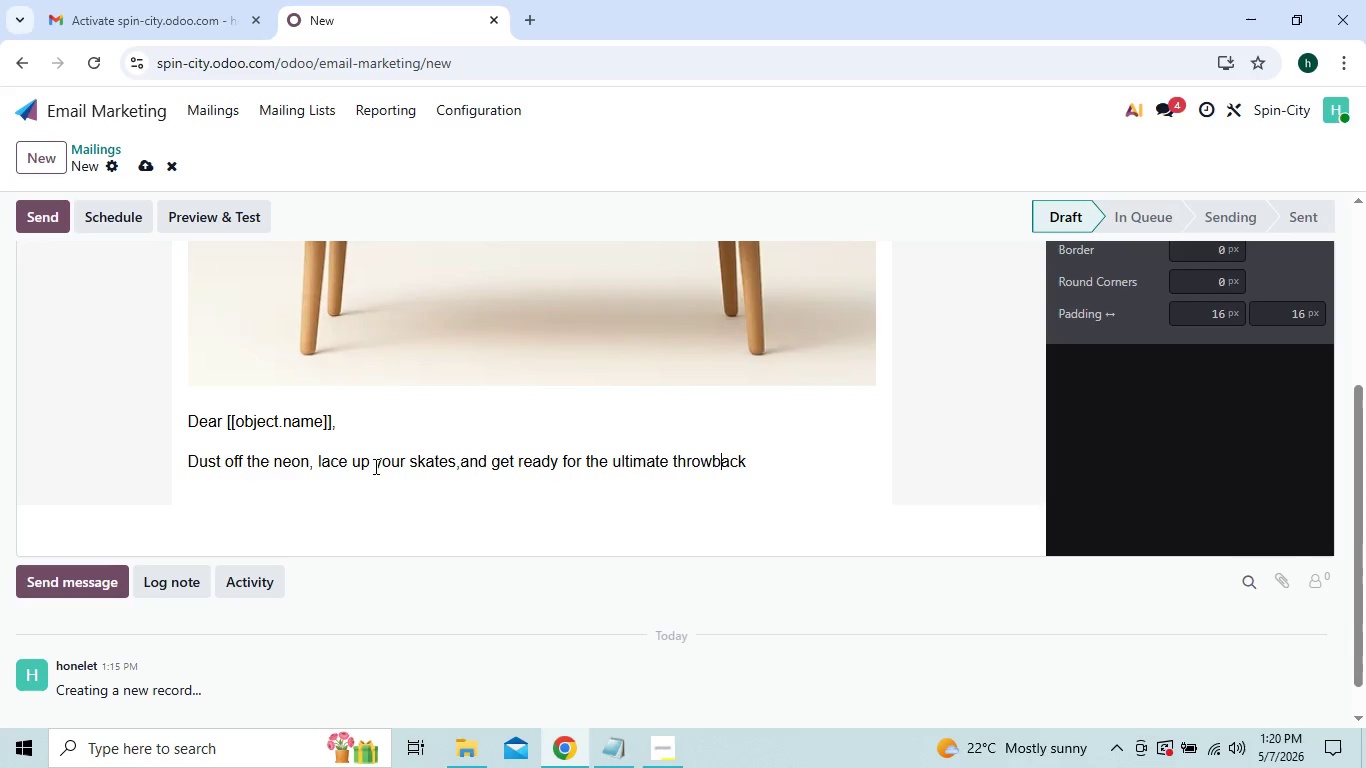 
key(ArrowRight)
 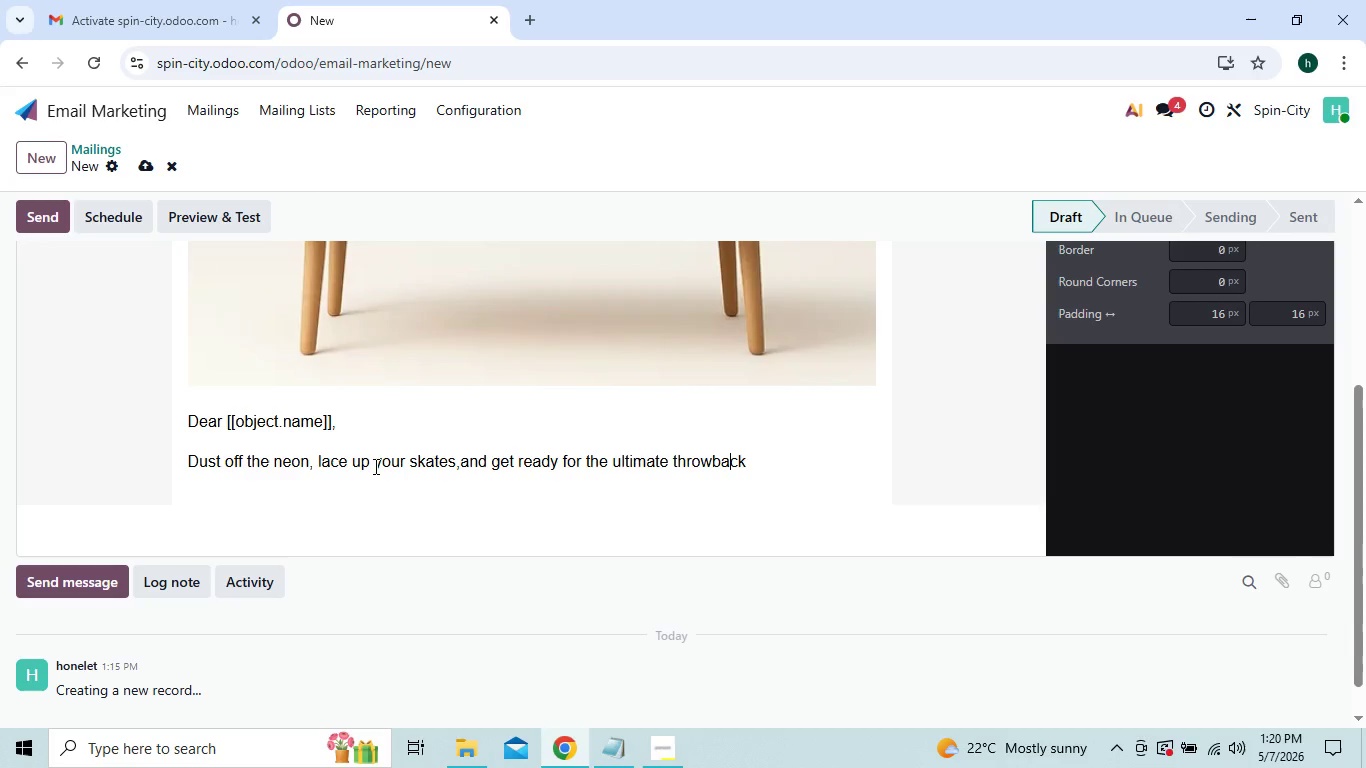 
key(ArrowRight)
 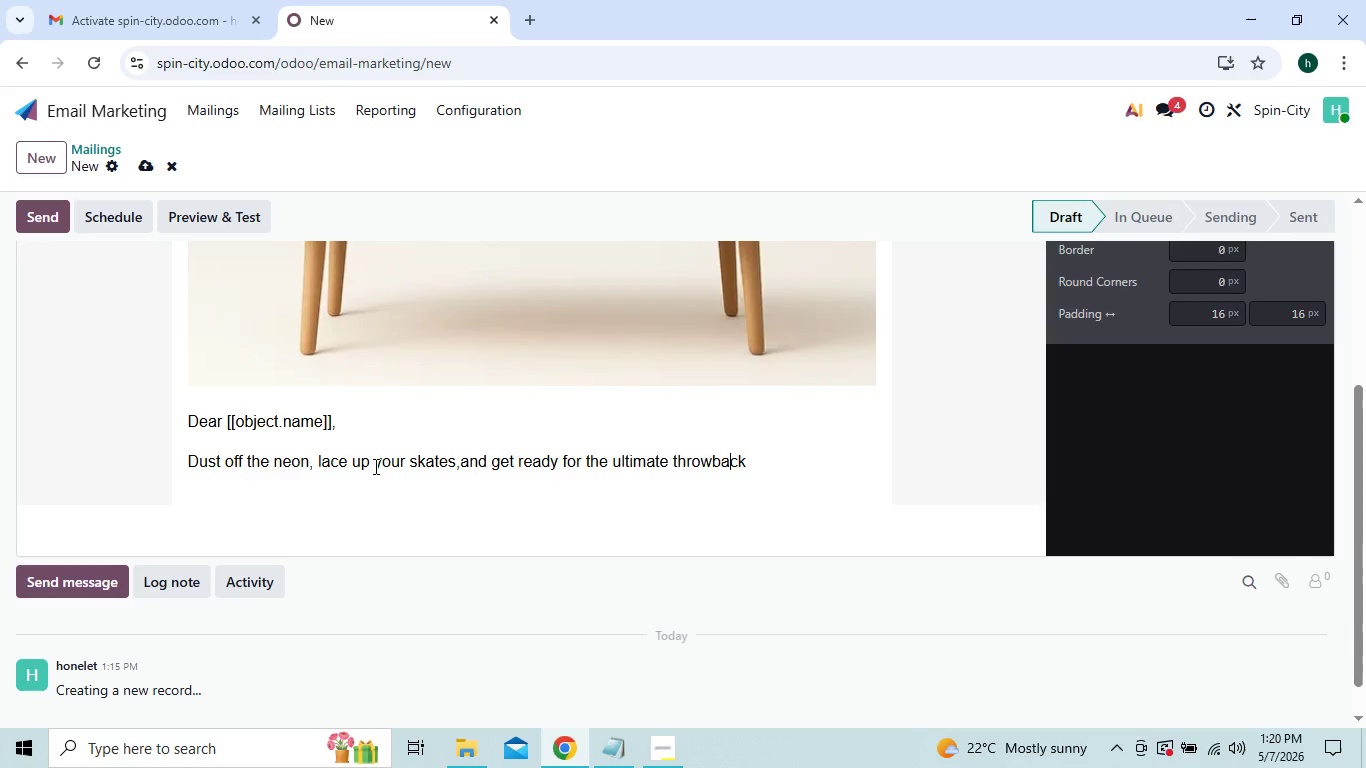 
key(ArrowRight)
 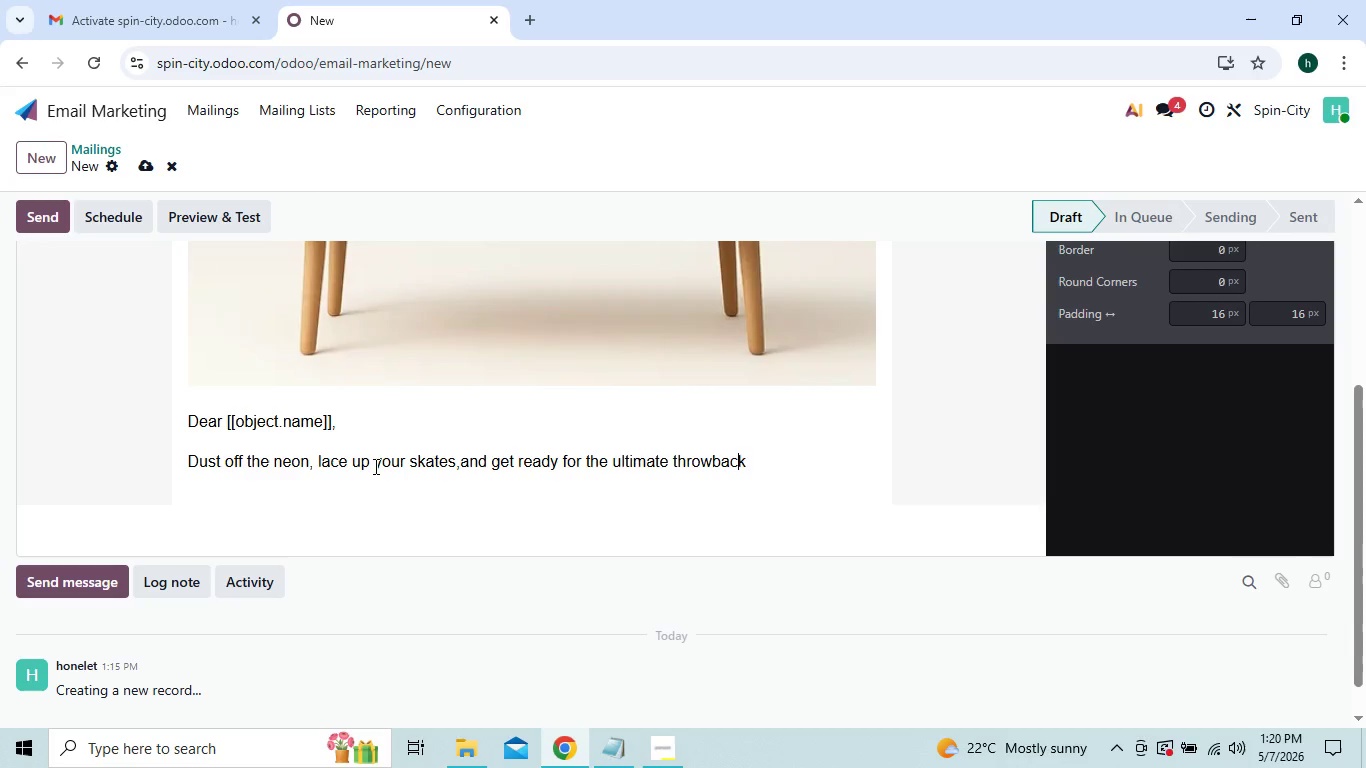 
key(ArrowRight)
 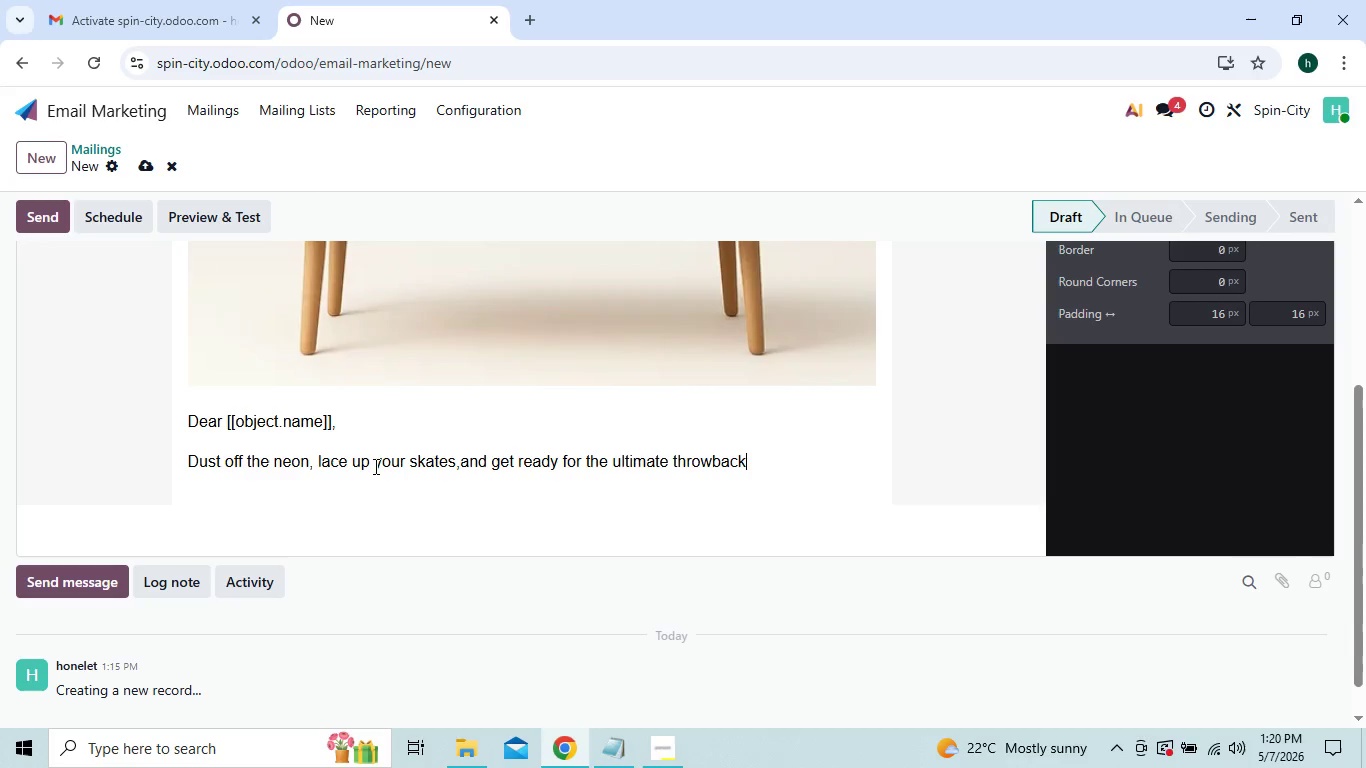 
key(ArrowRight)
 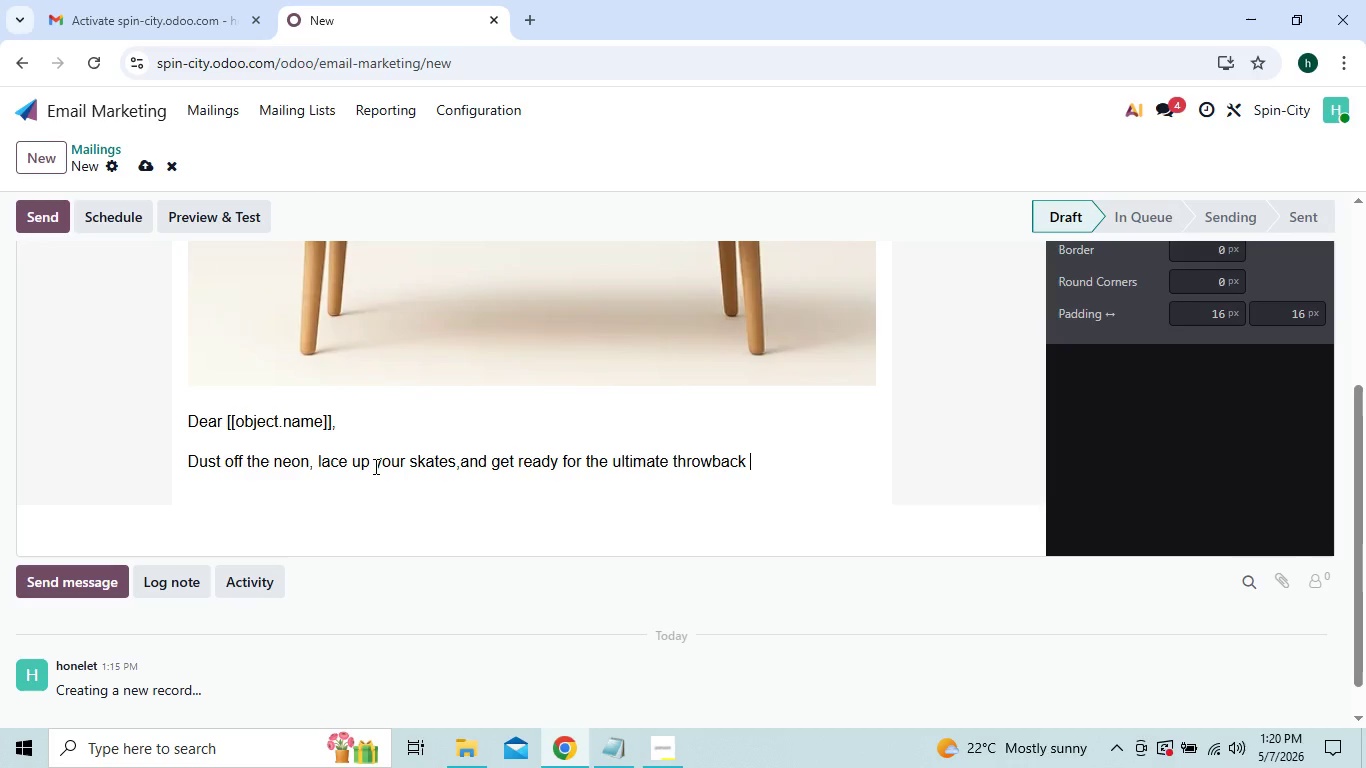 
type(party)
 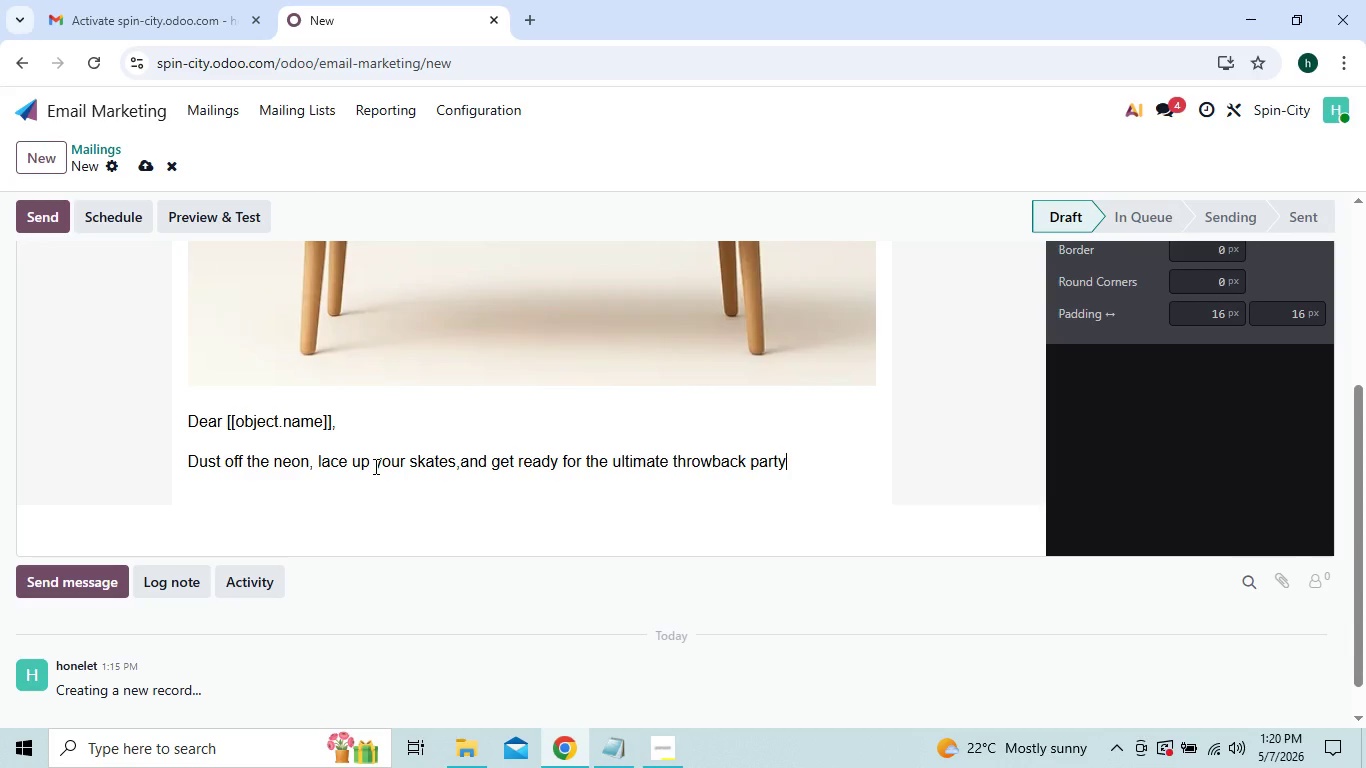 
type( at Spin)
 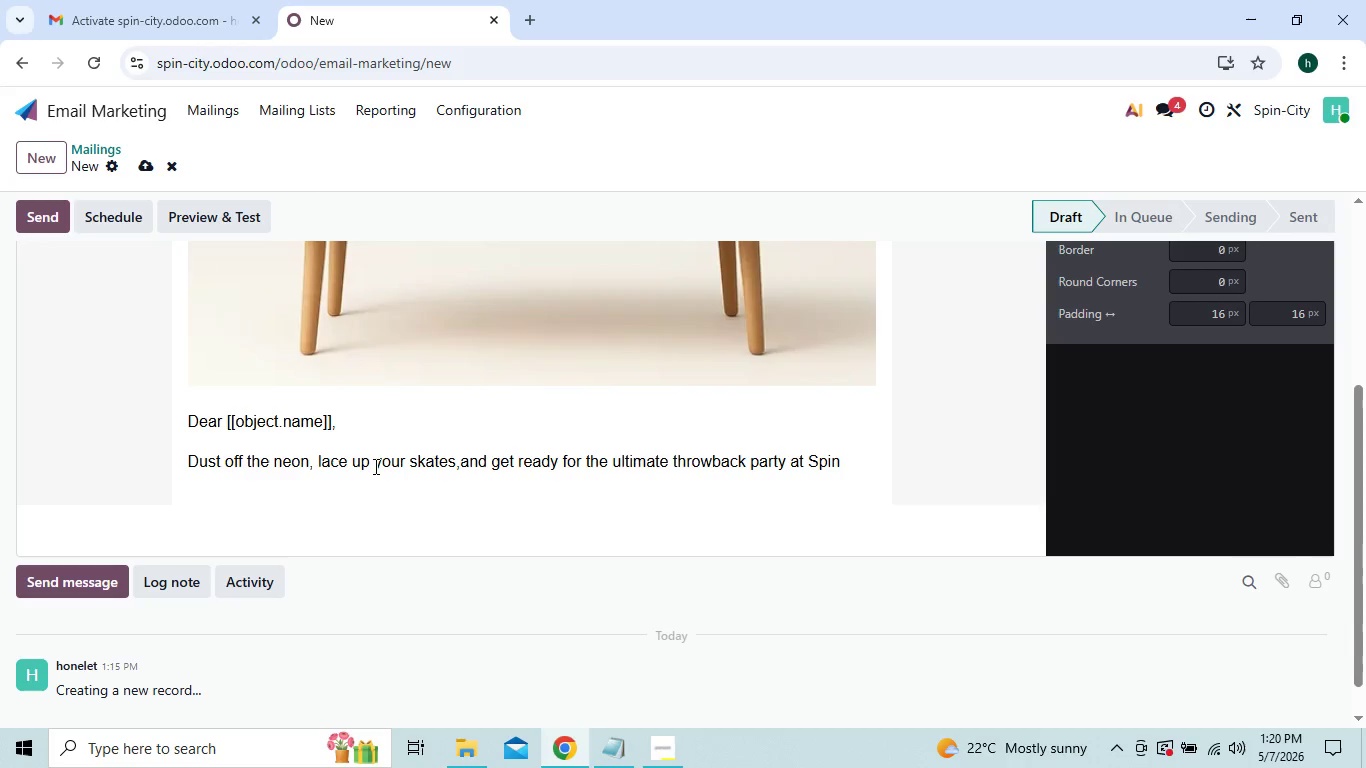 
type(-City Ska)
 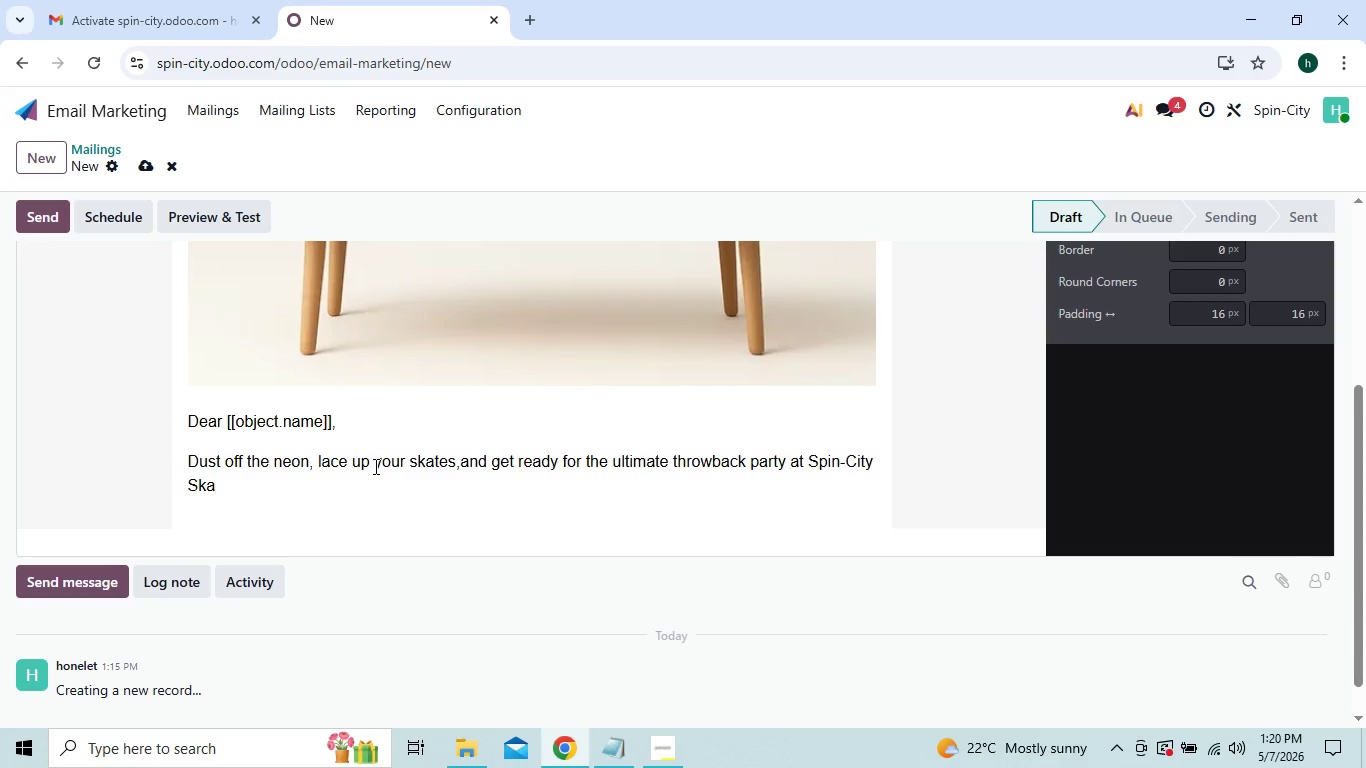 
type(ting)
 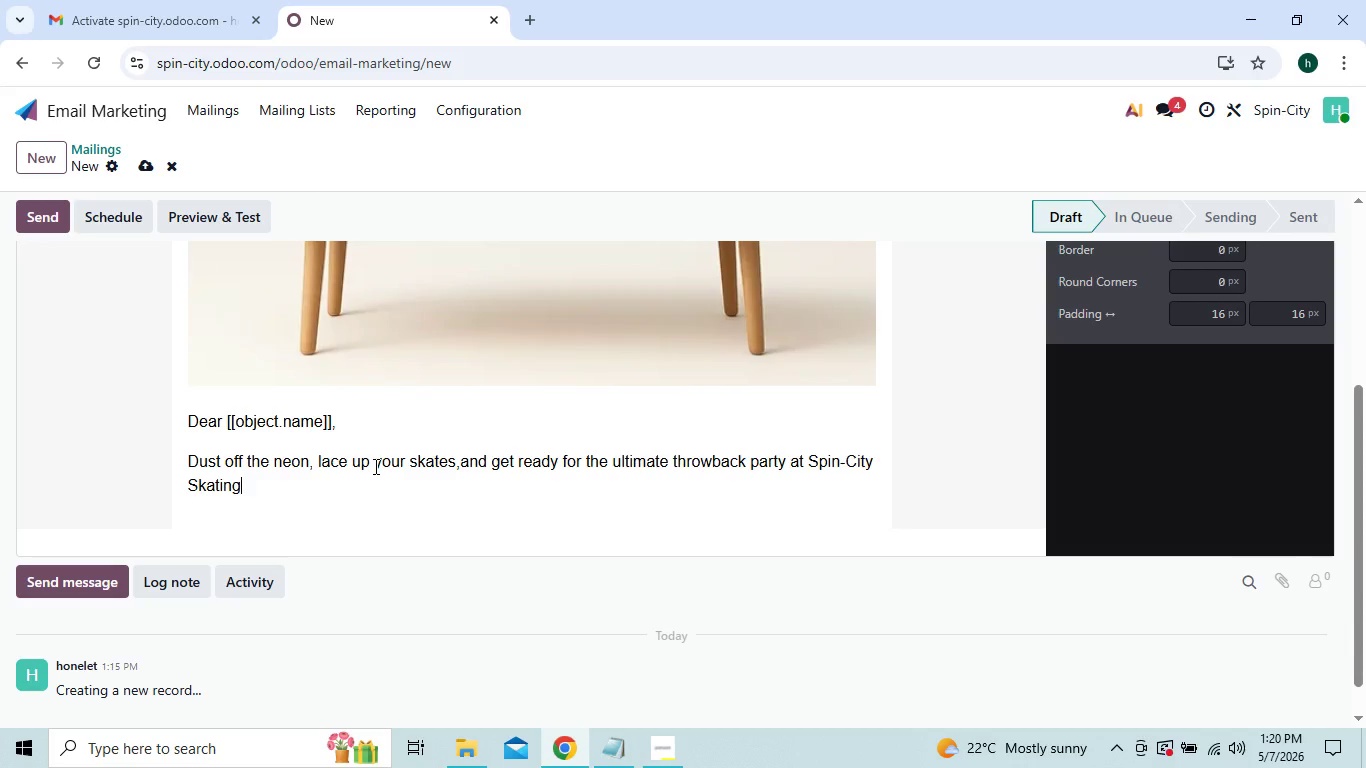 
key(Shift+1)
 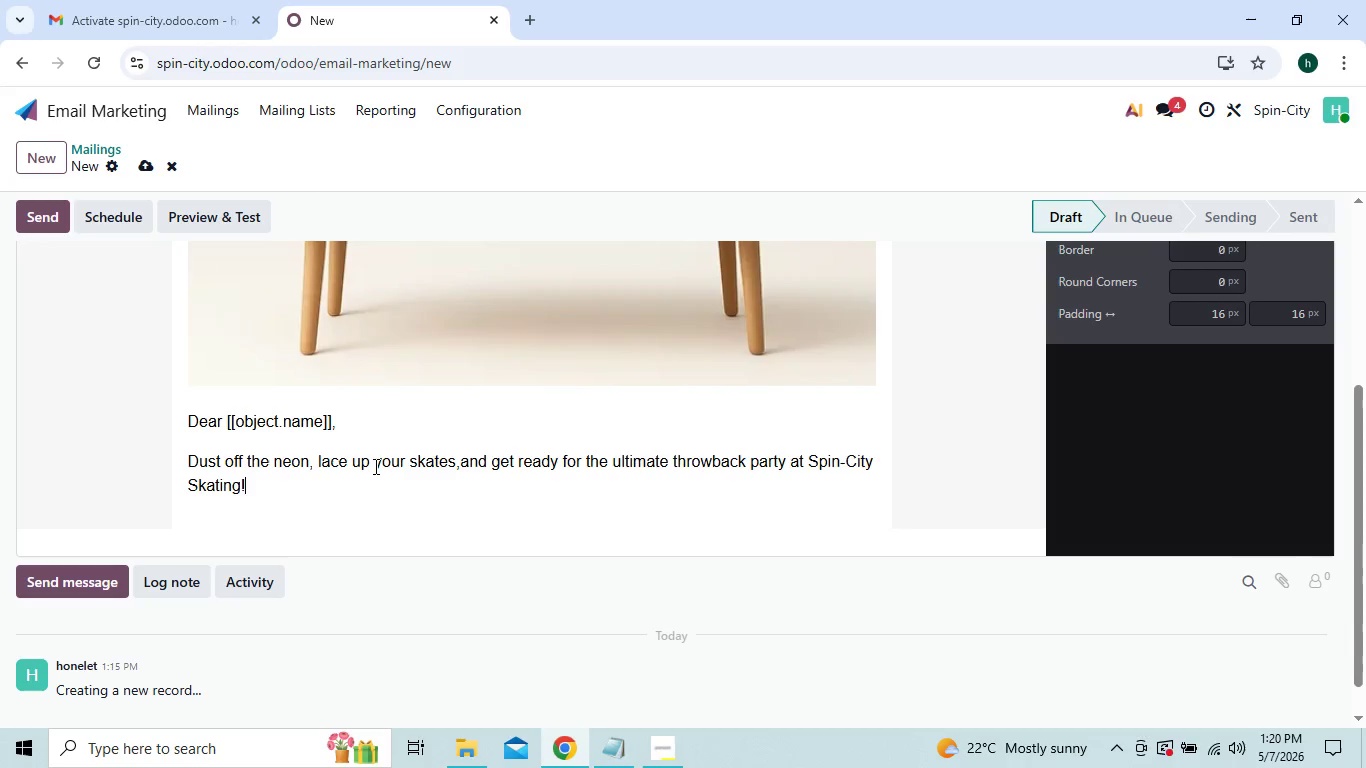 
key(Enter)
 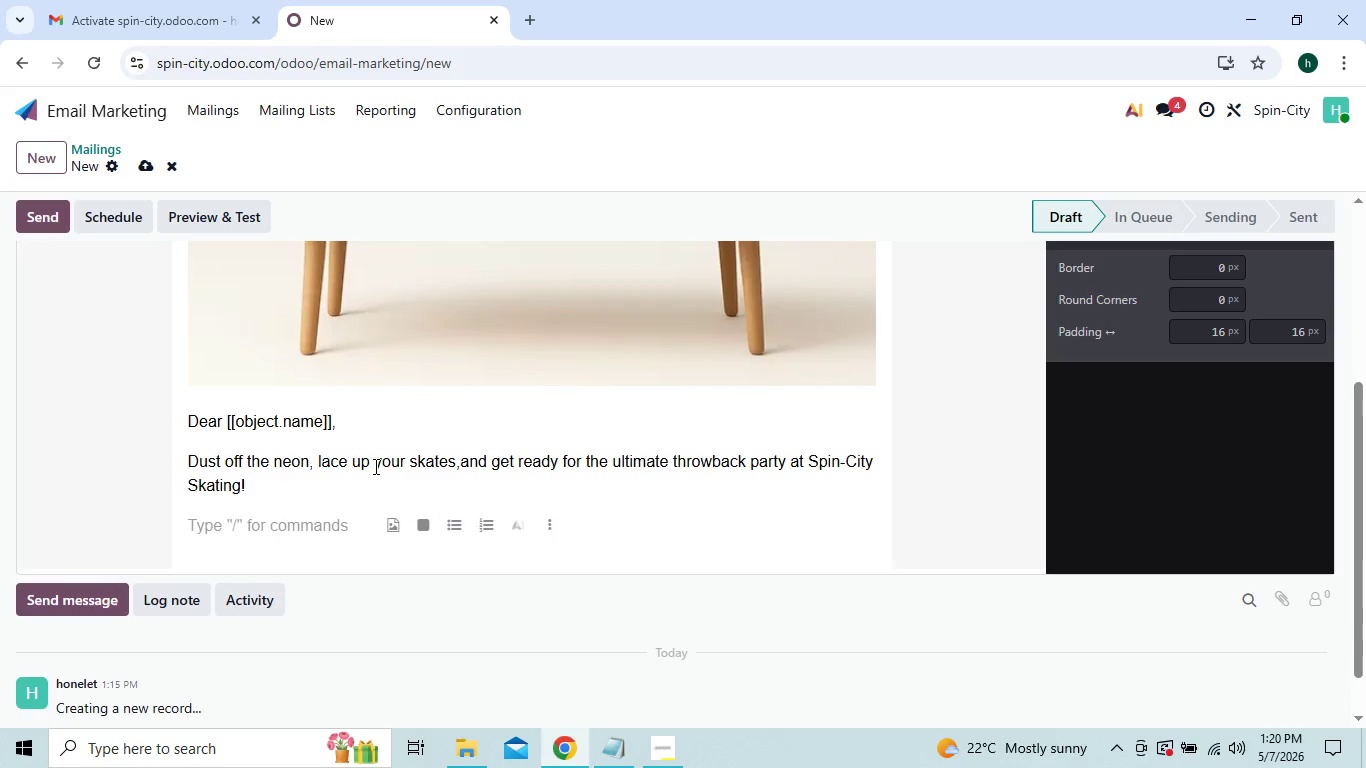 
type(Ret)
 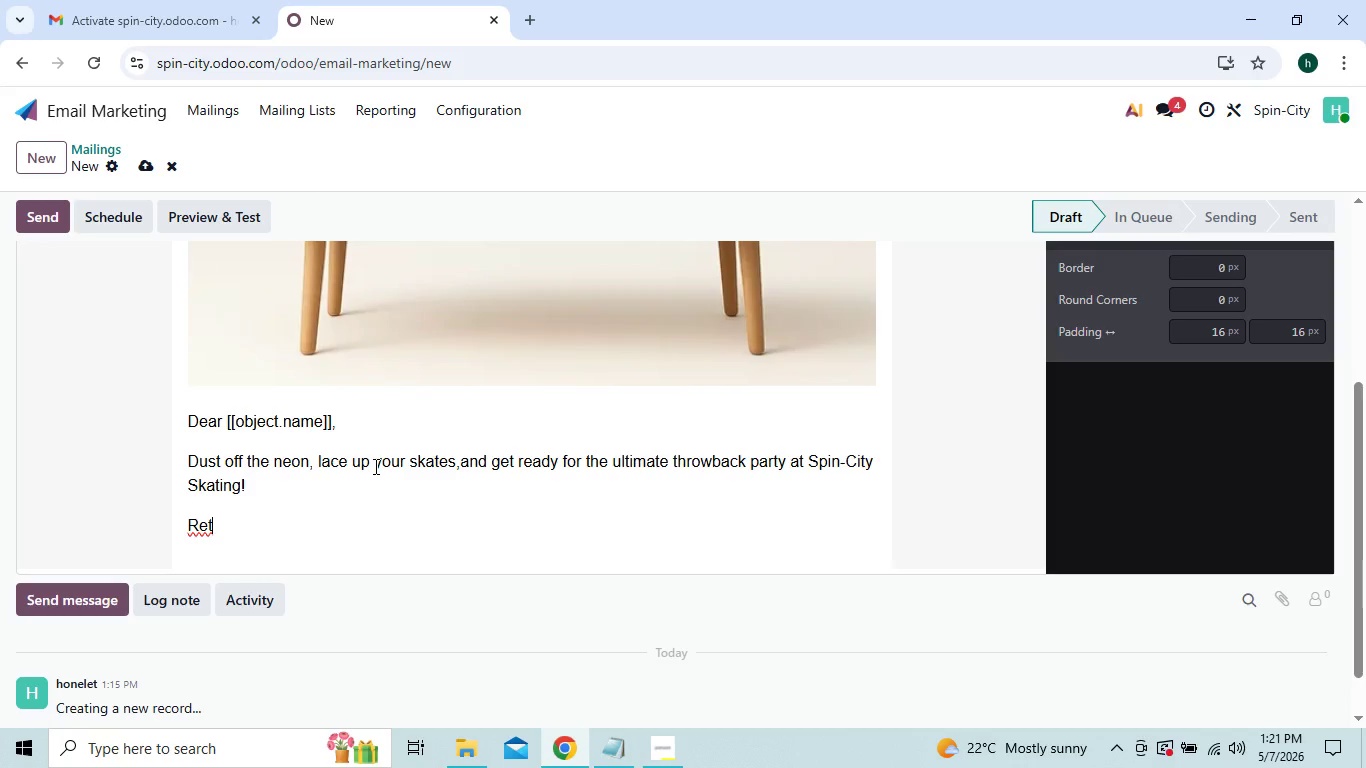 
type(ri)
key(Backspace)
type(o )
 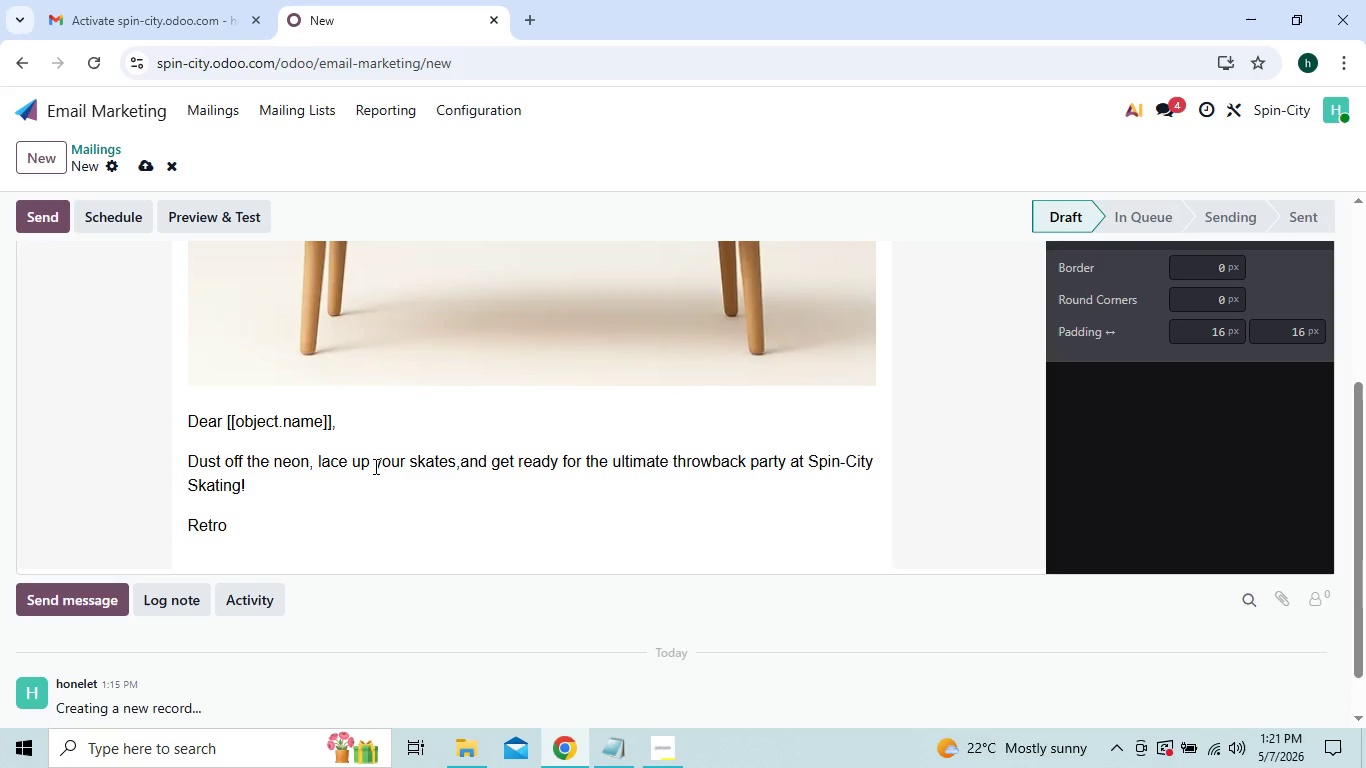 
wait(6.74)
 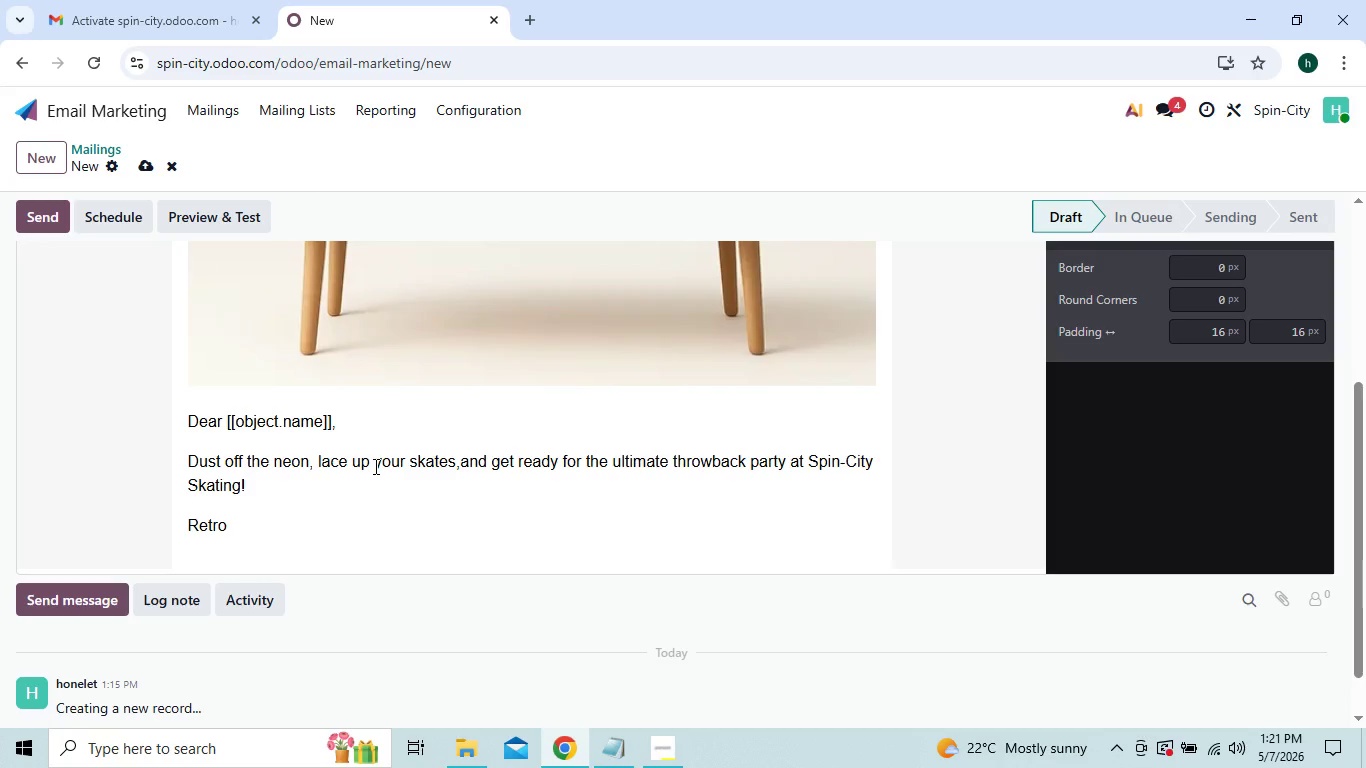 
hold_key(key=ShiftLeft, duration=0.31)
 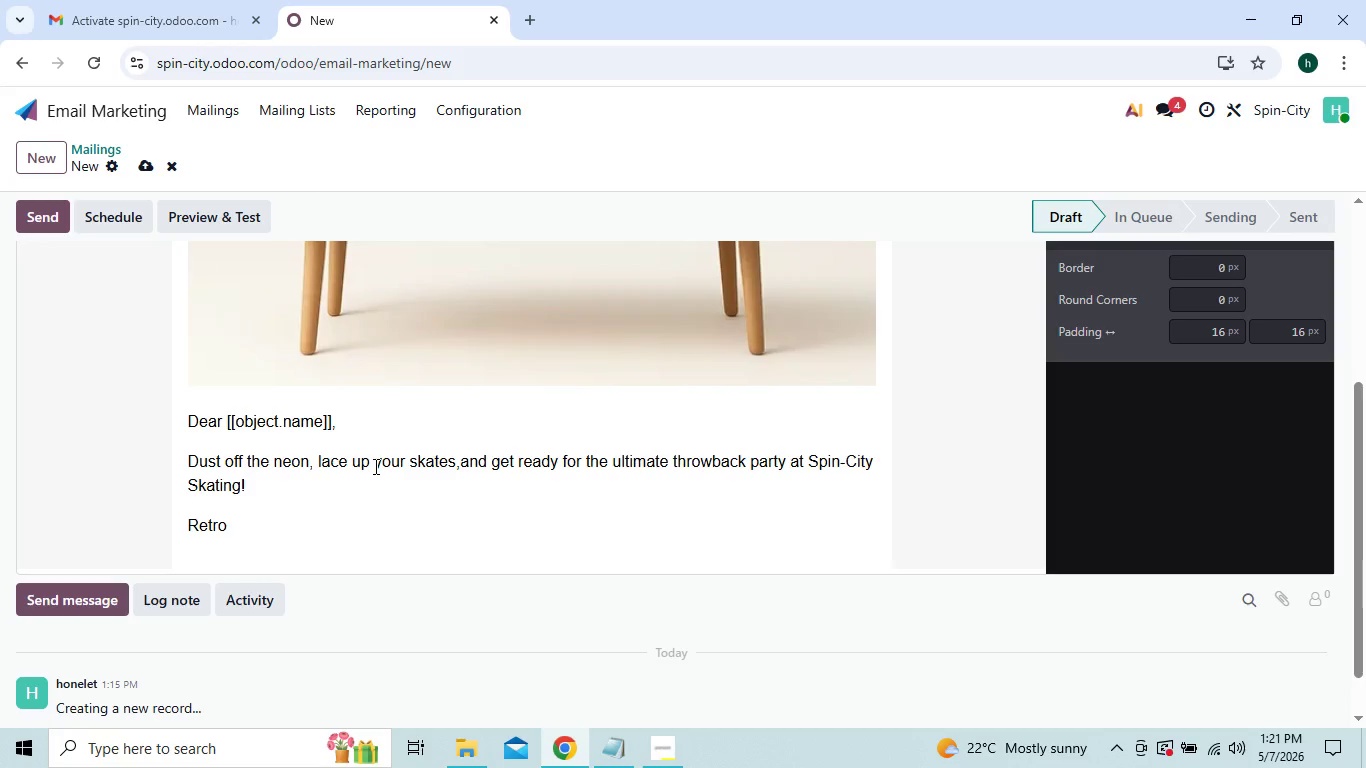 
type(80)
 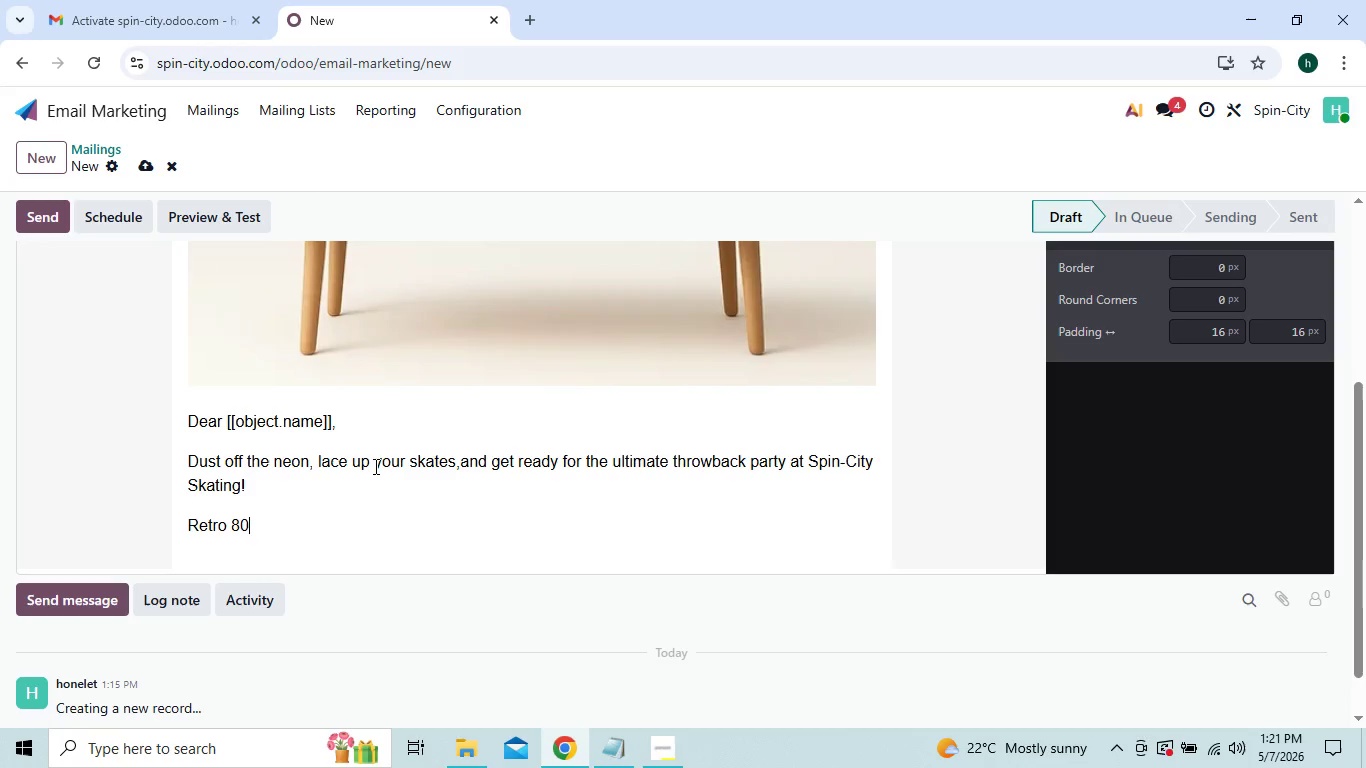 
type(s Night)
 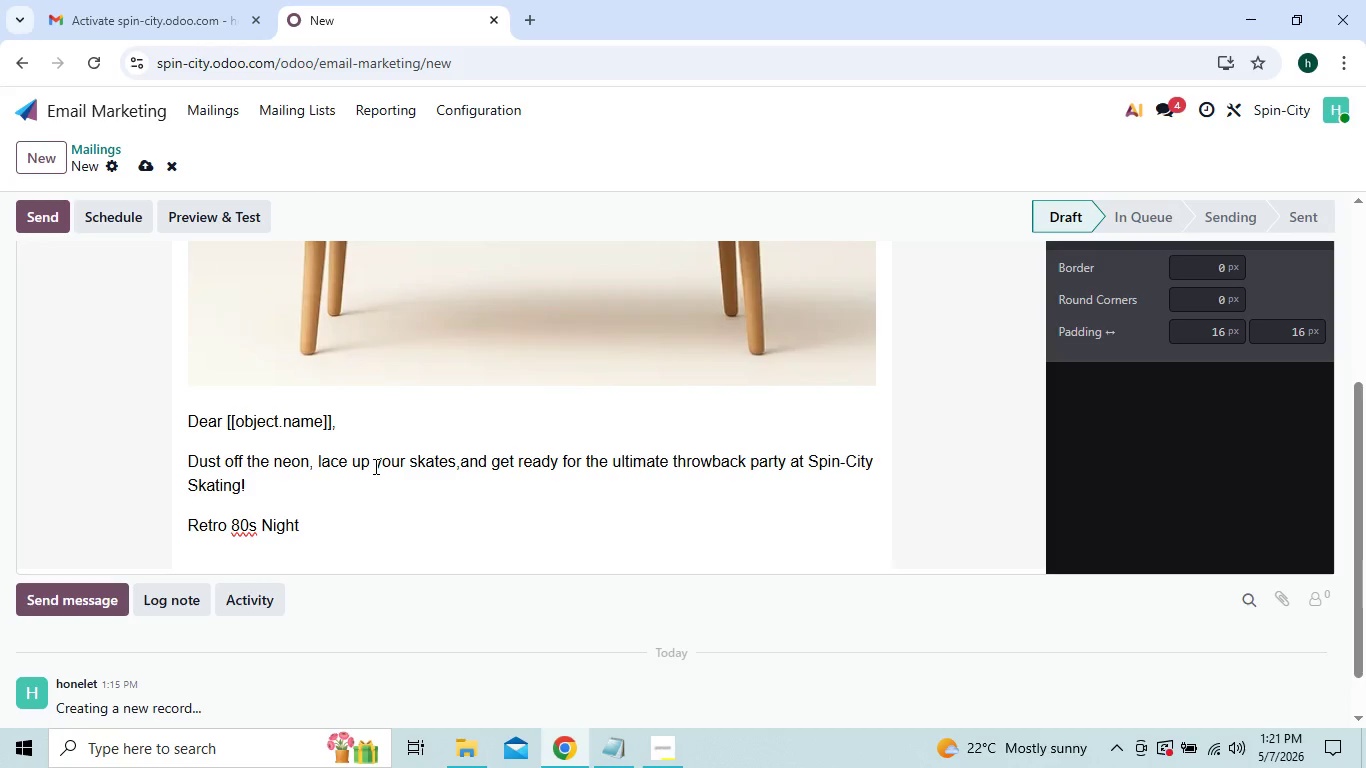 
type( is happening this Wee)
key(Backspace)
key(Backspace)
key(Backspace)
key(Backspace)
type( weekend )
 